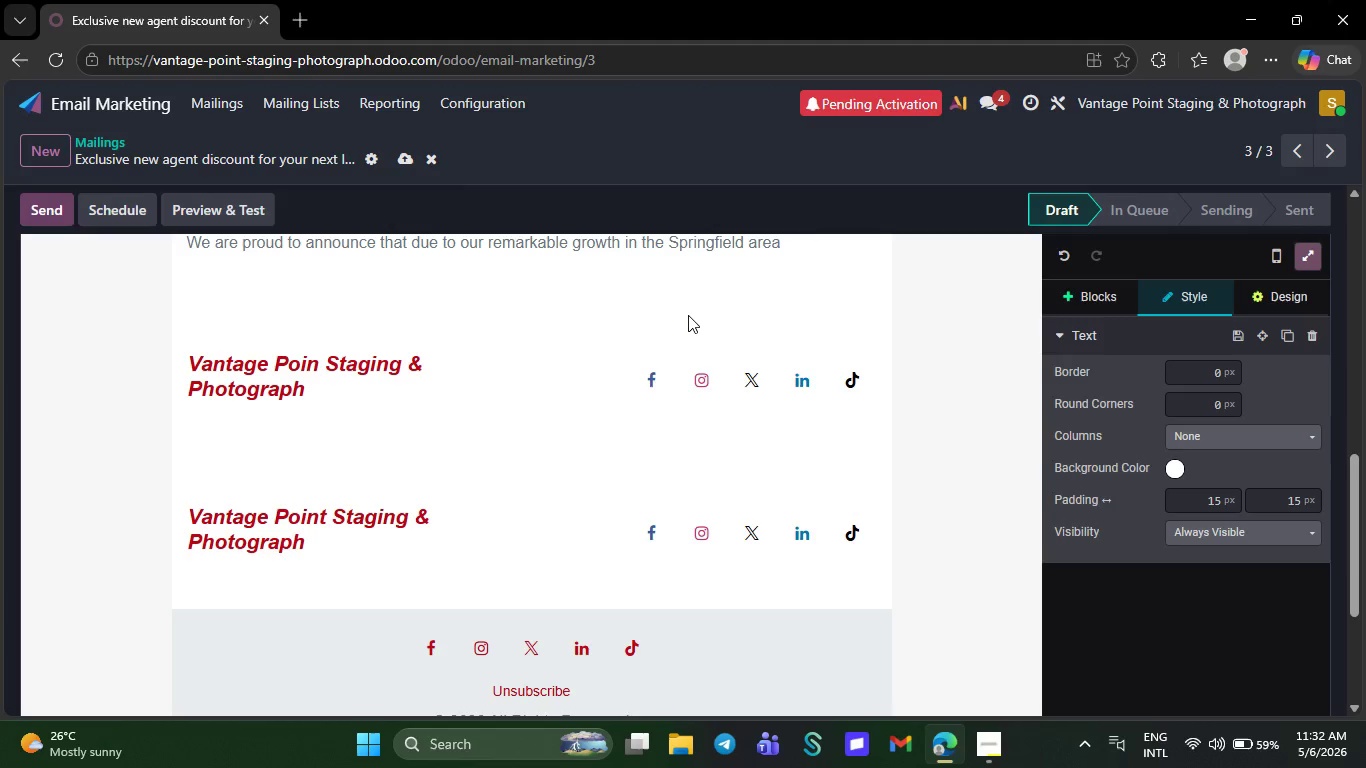 
key(Backspace)
 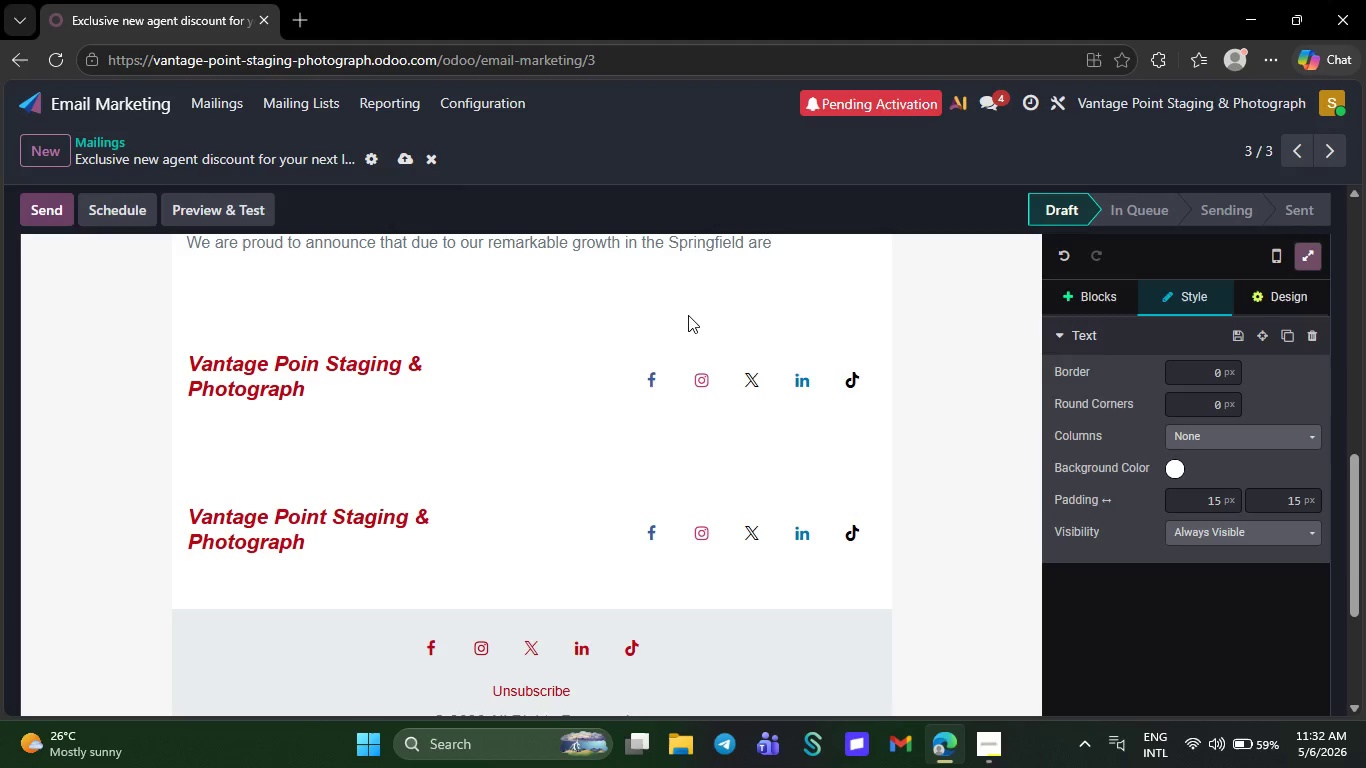 
key(Backspace)
 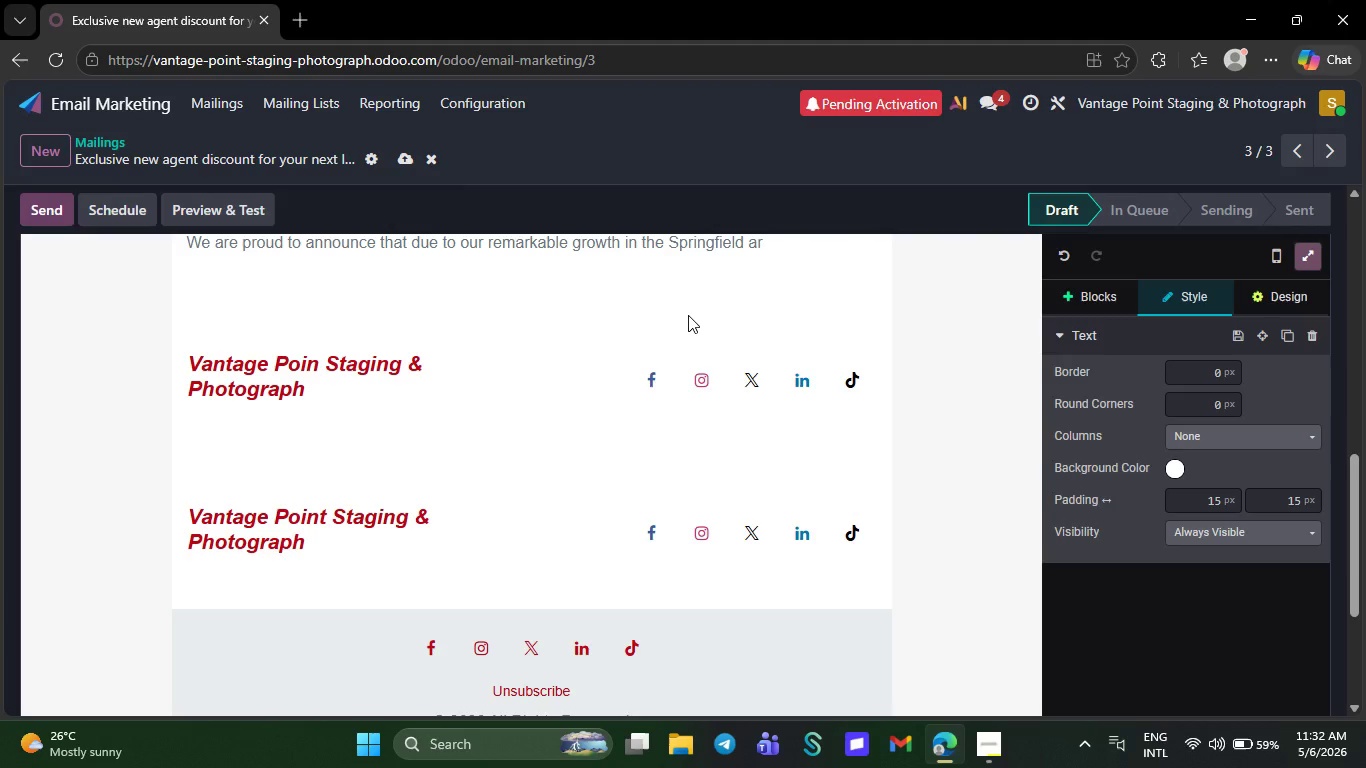 
key(Backspace)
 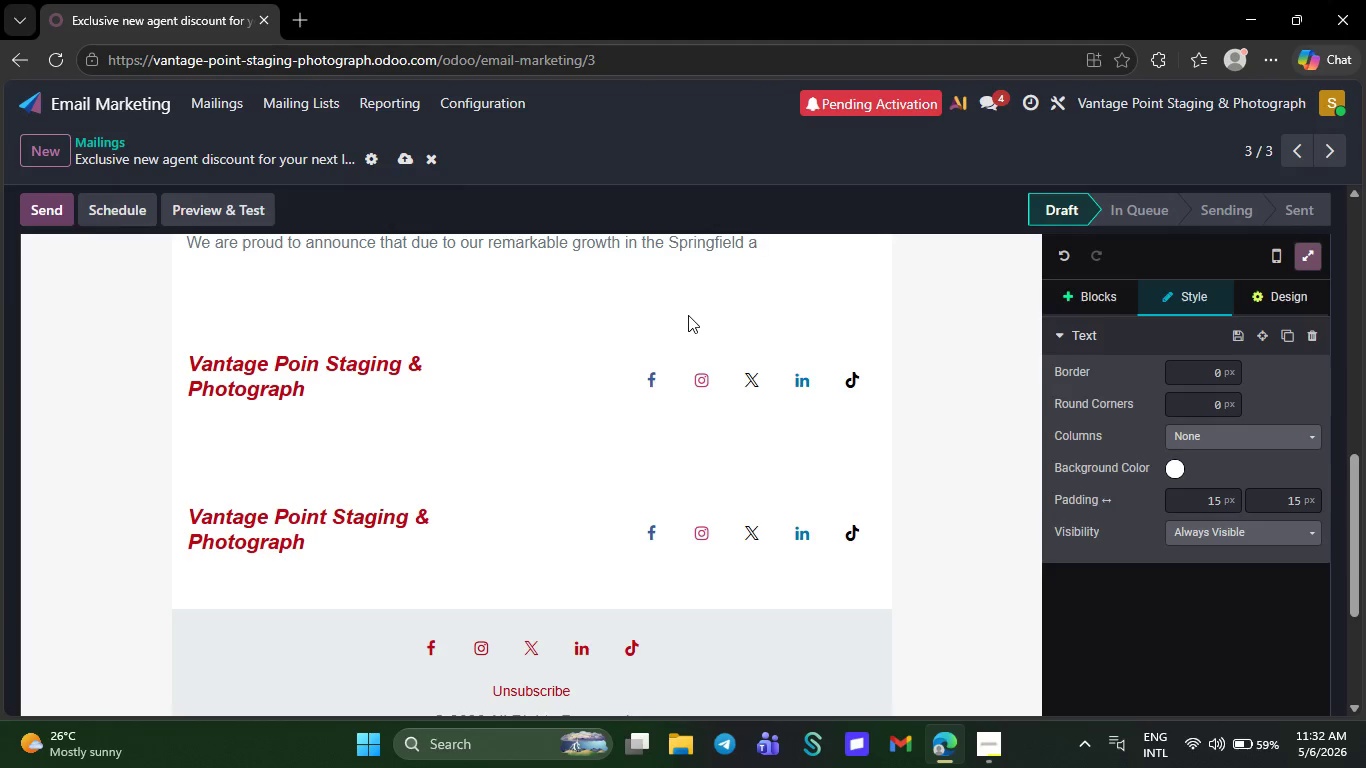 
key(Backspace)
 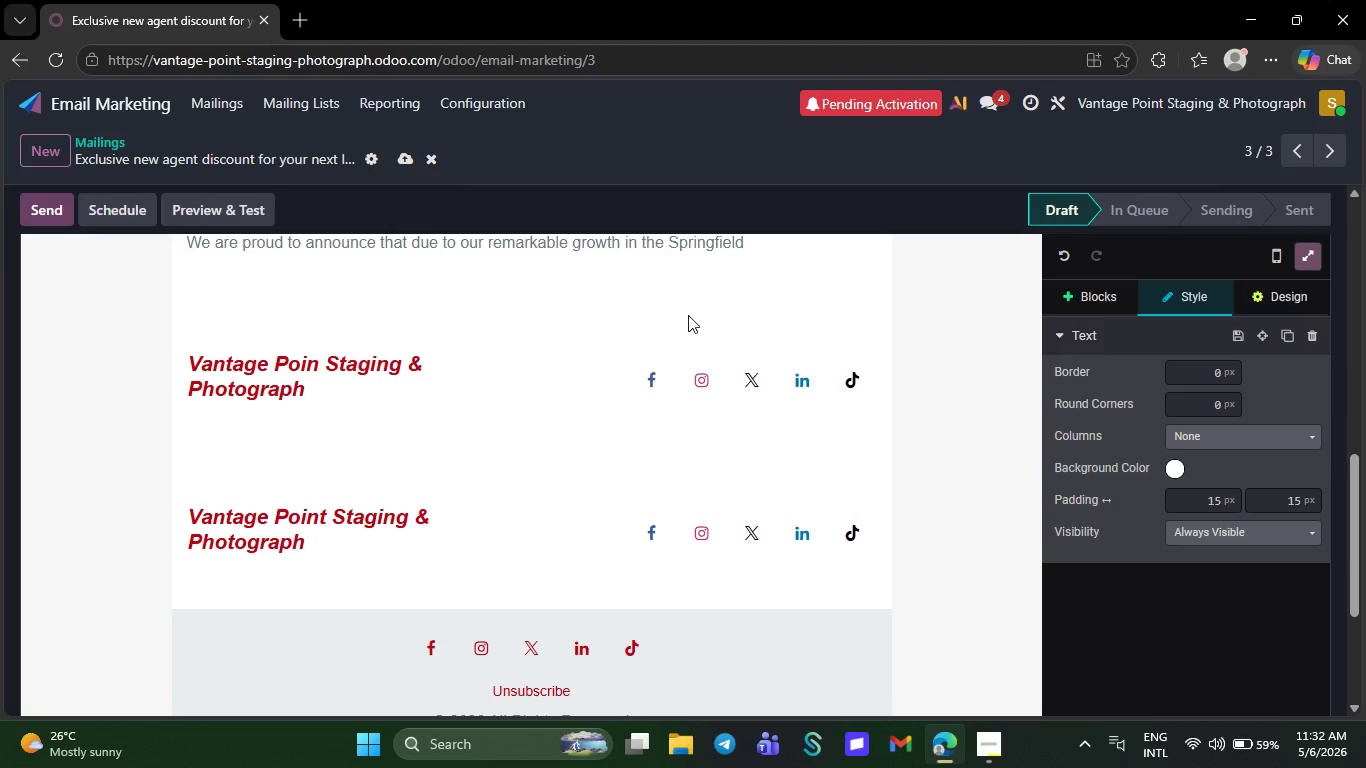 
key(Backspace)
 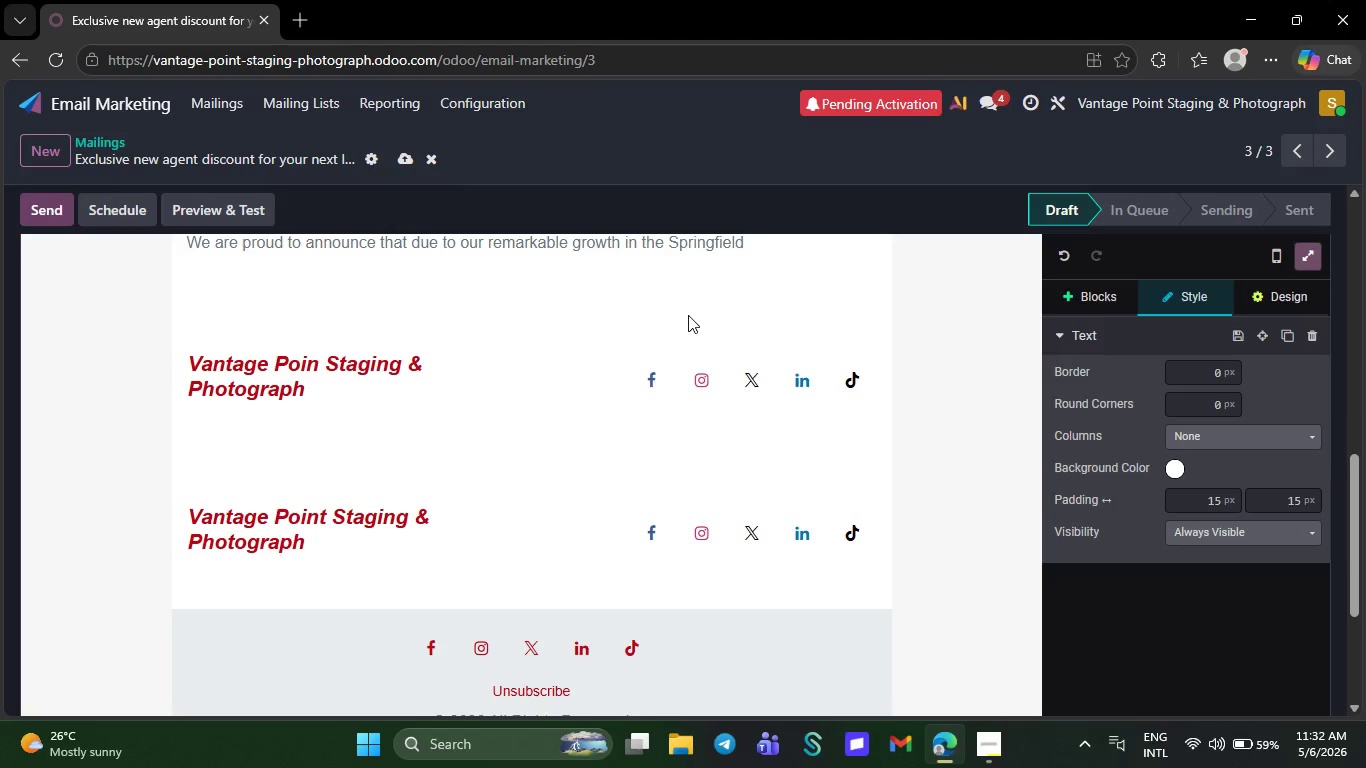 
key(Backspace)
 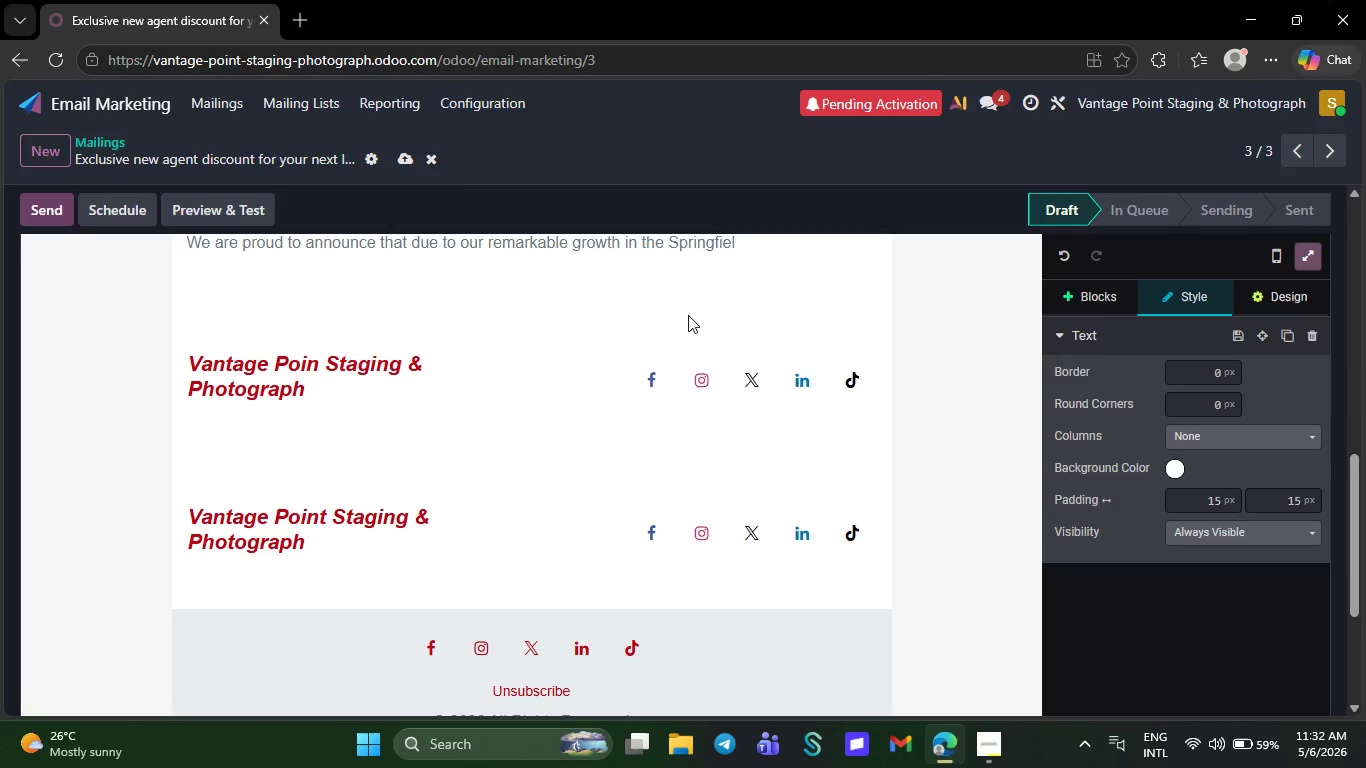 
key(Backspace)
 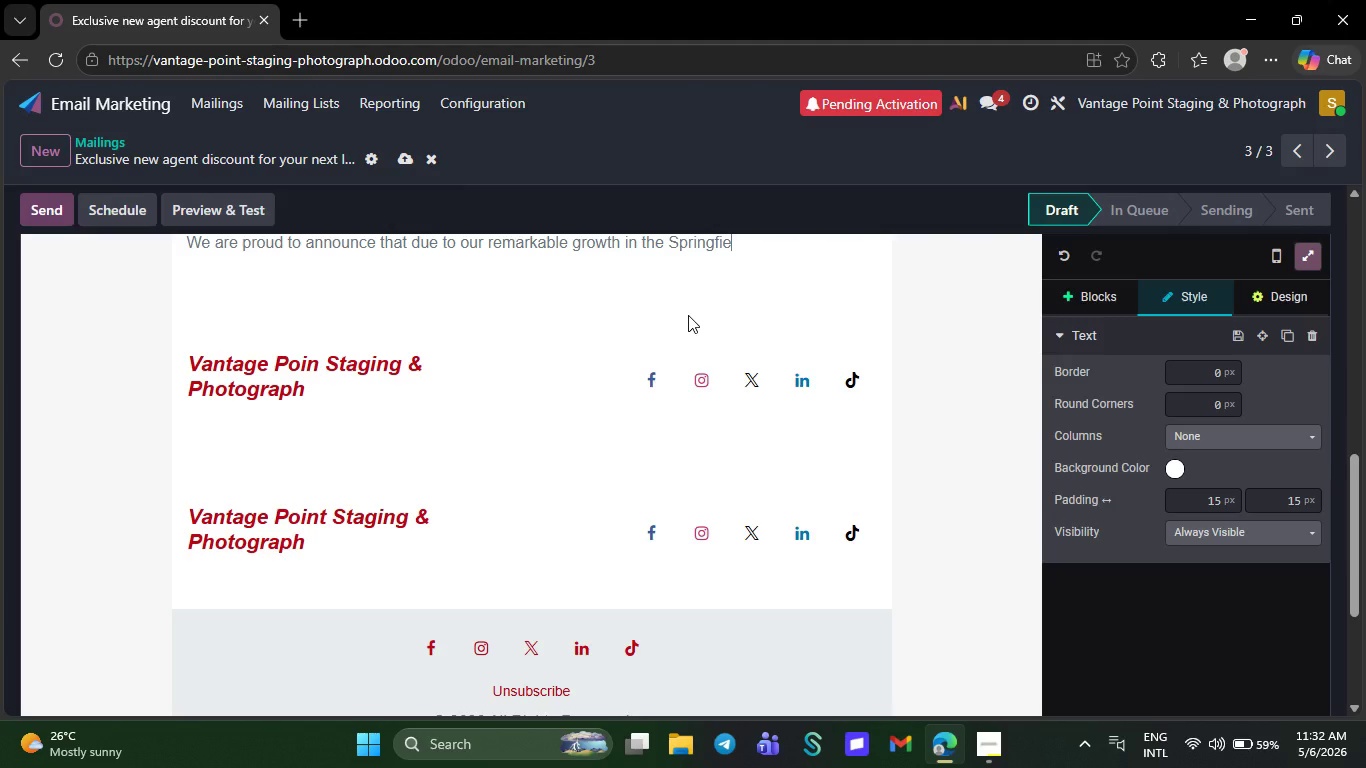 
key(Backspace)
 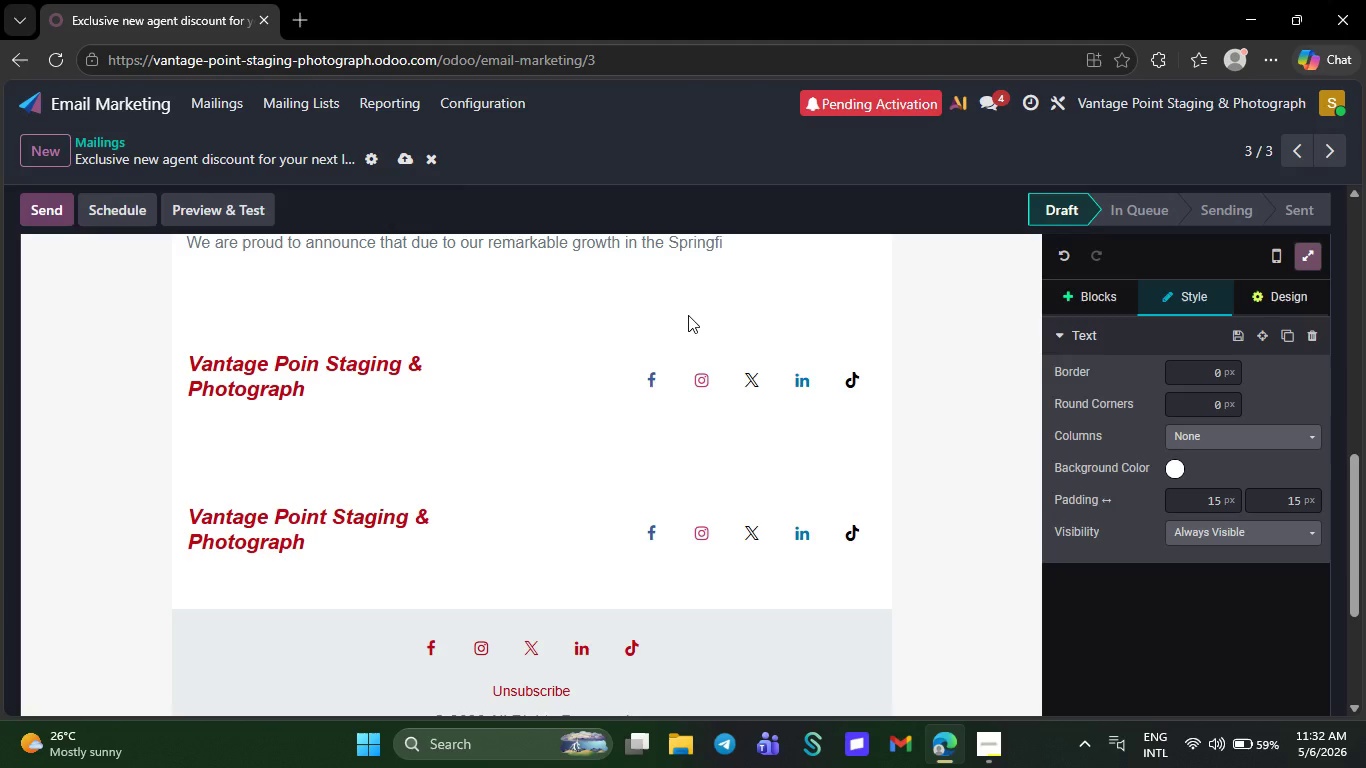 
key(Backspace)
 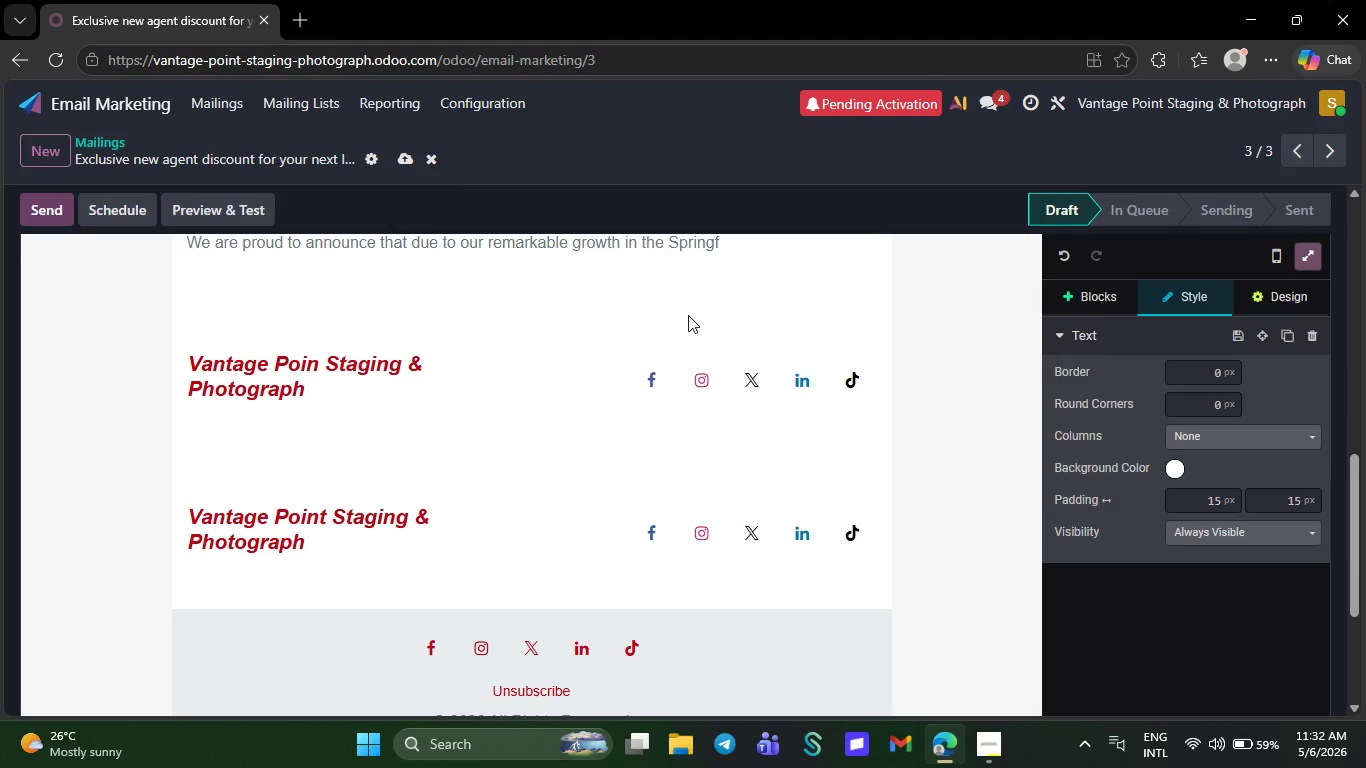 
key(Backspace)
 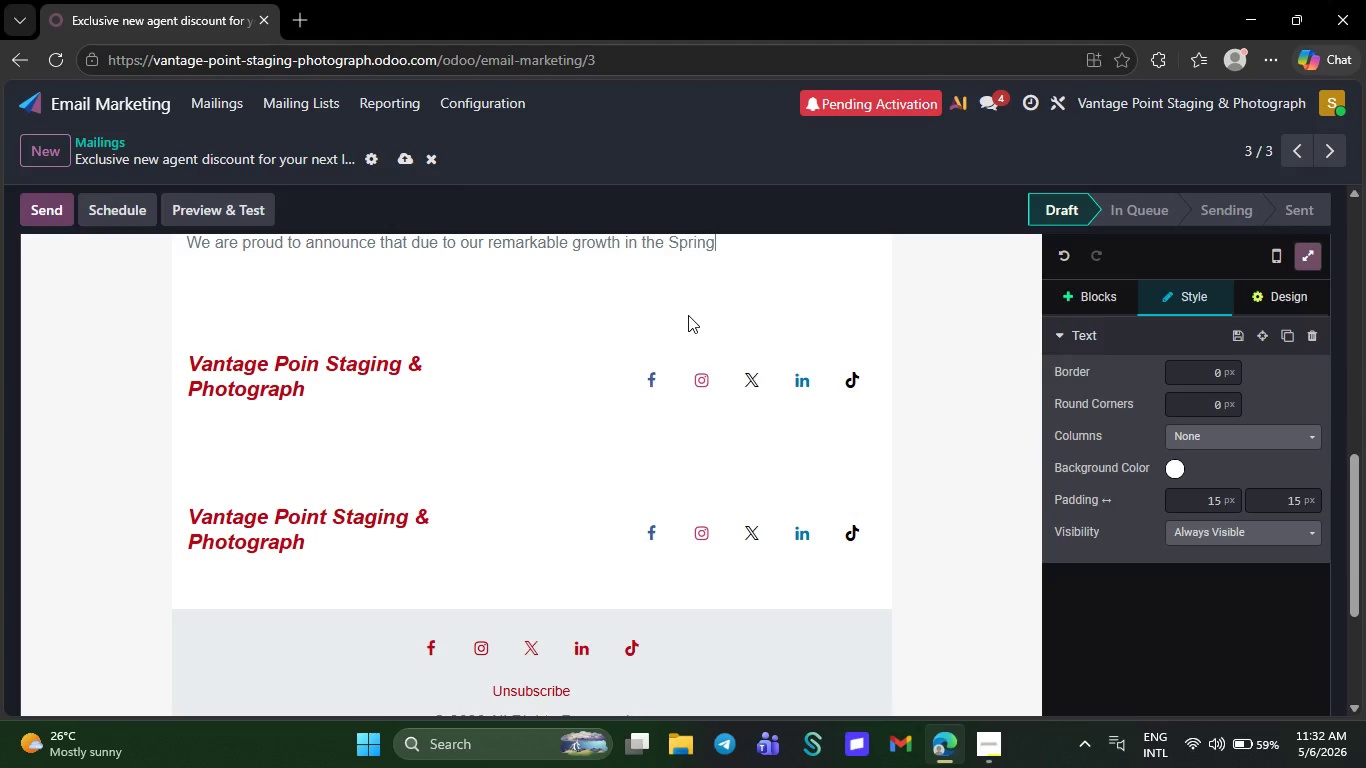 
key(Backspace)
 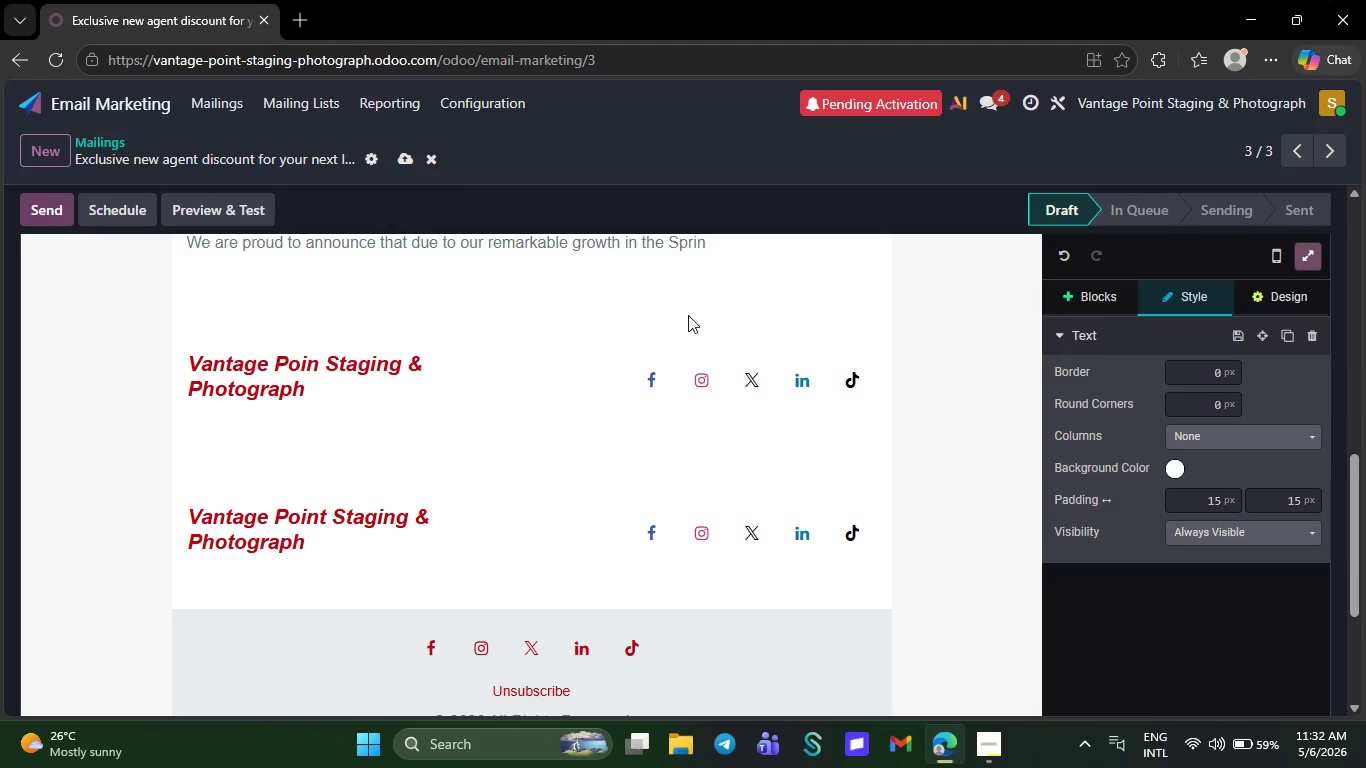 
key(Backspace)
 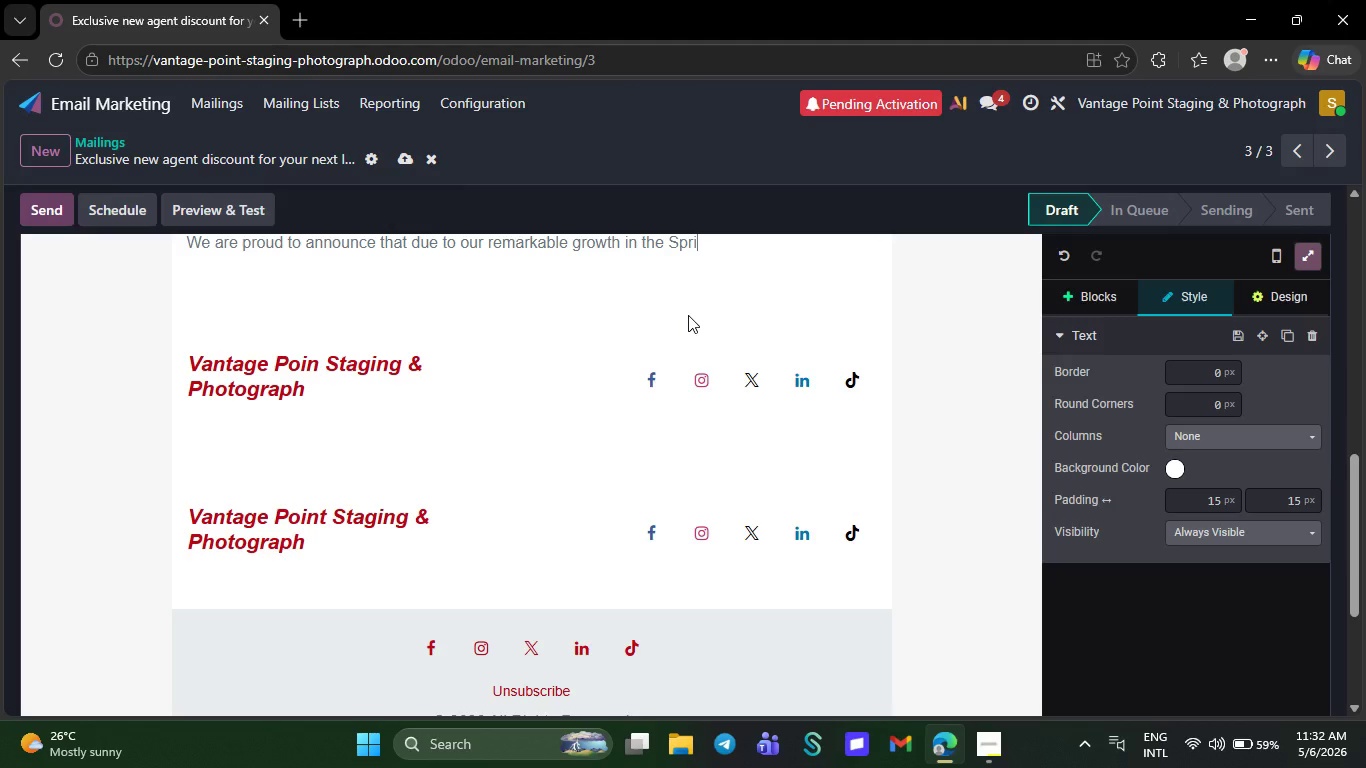 
key(Backspace)
 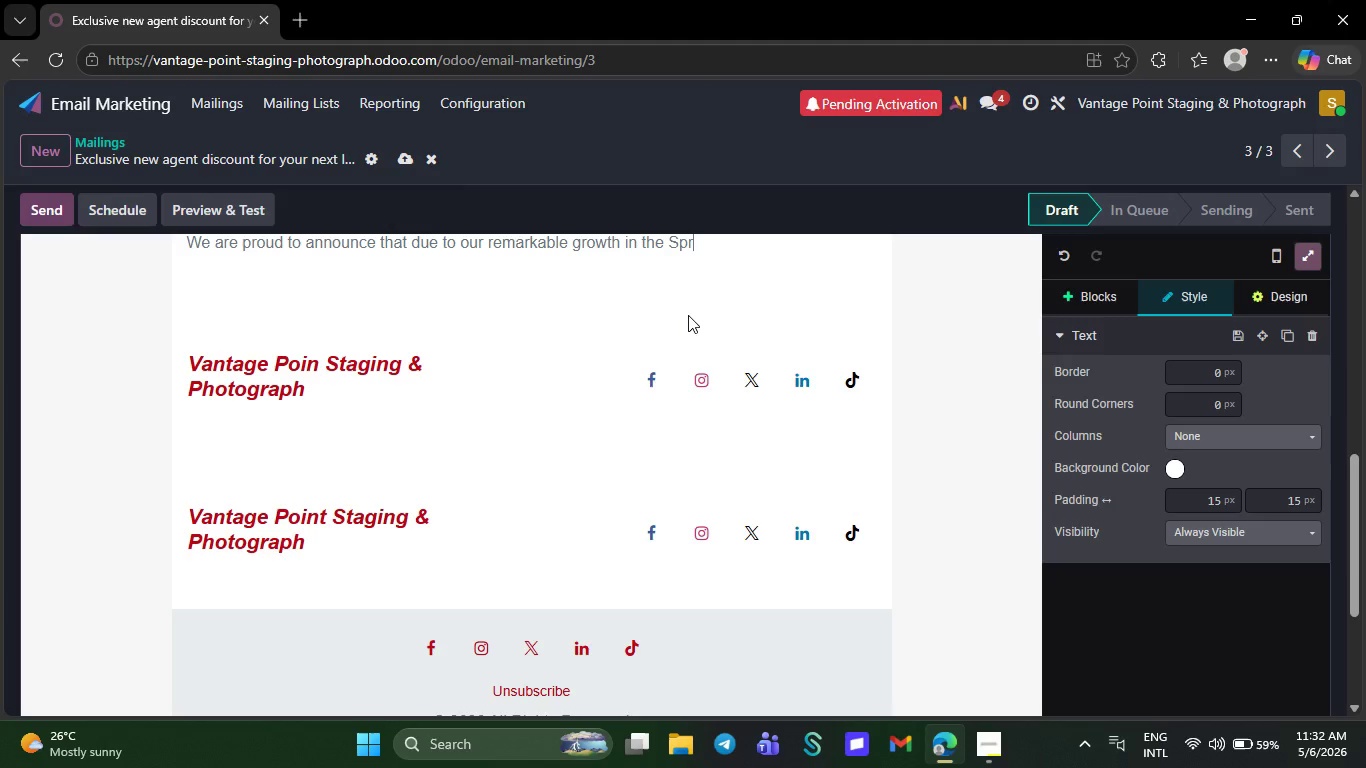 
key(Backspace)
 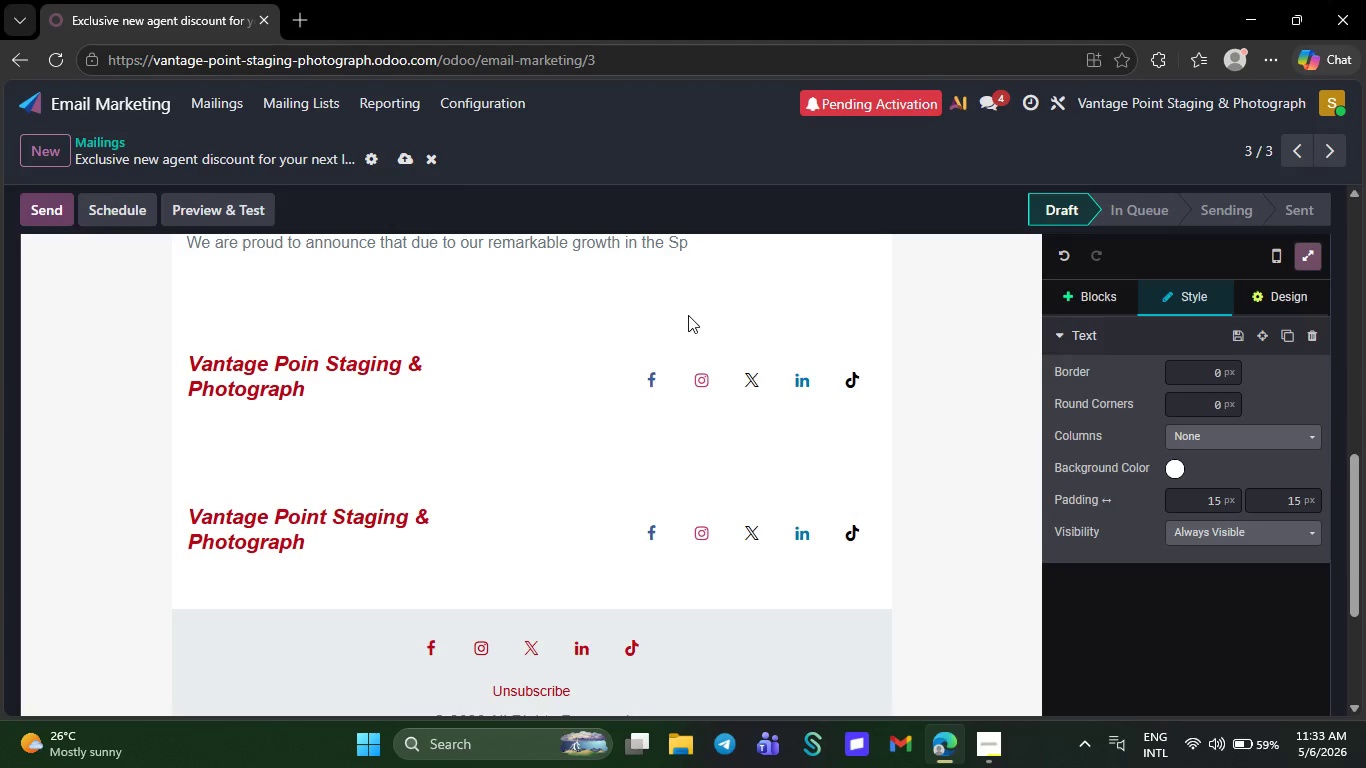 
key(Backspace)
 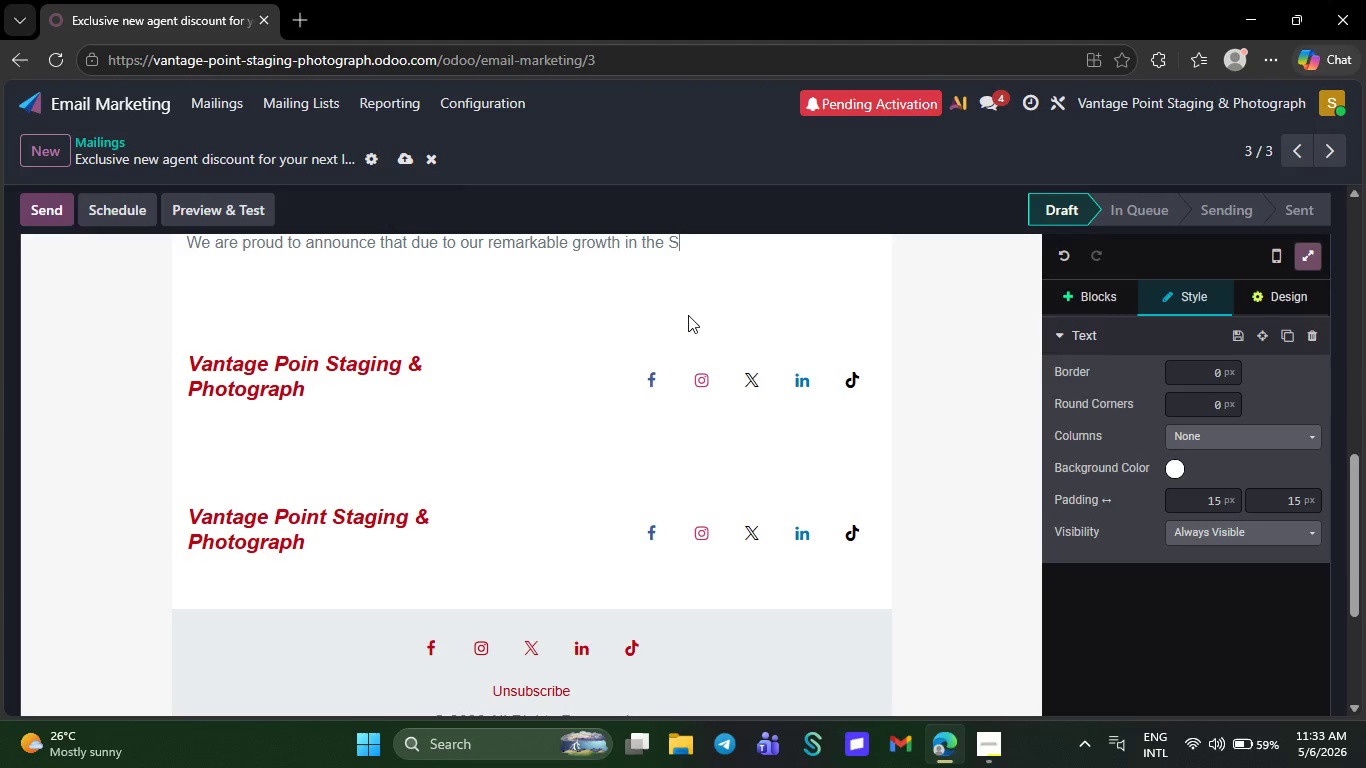 
key(Backspace)
 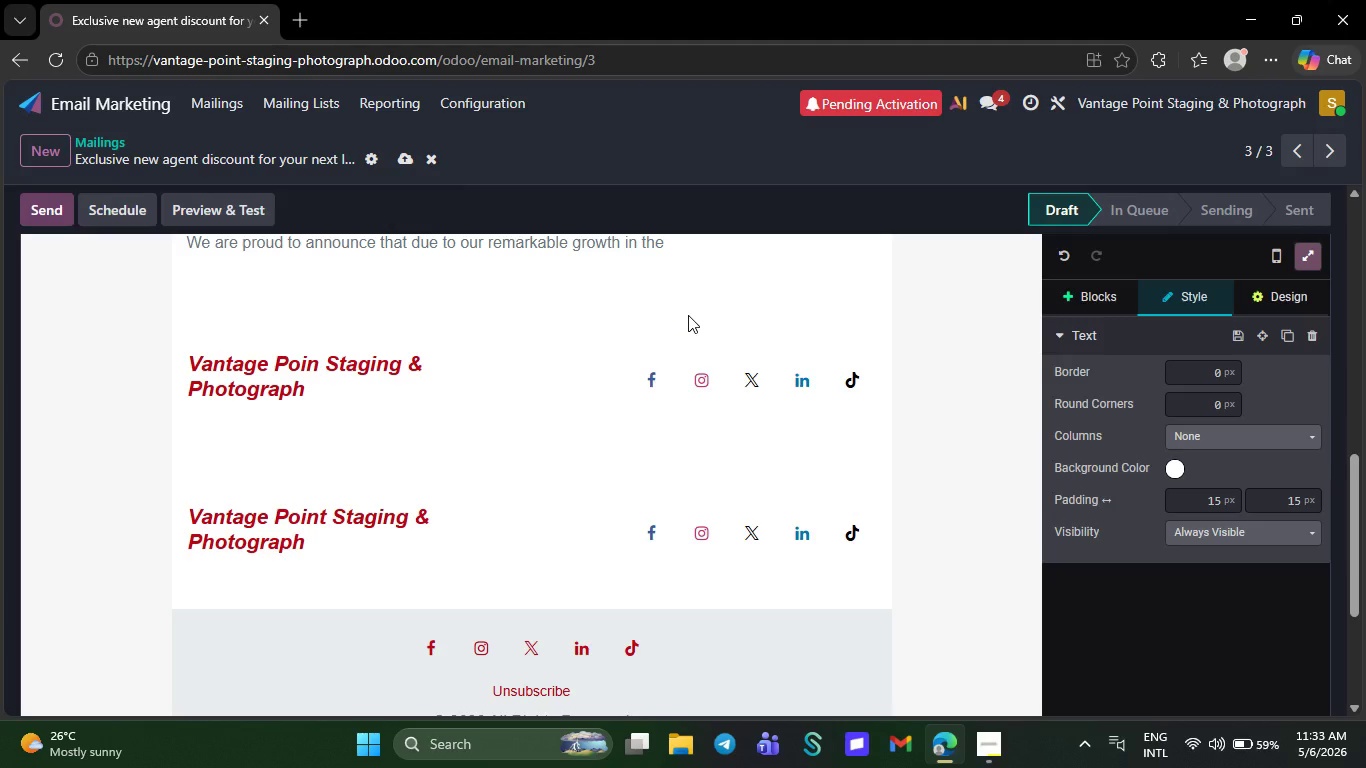 
key(Backspace)
 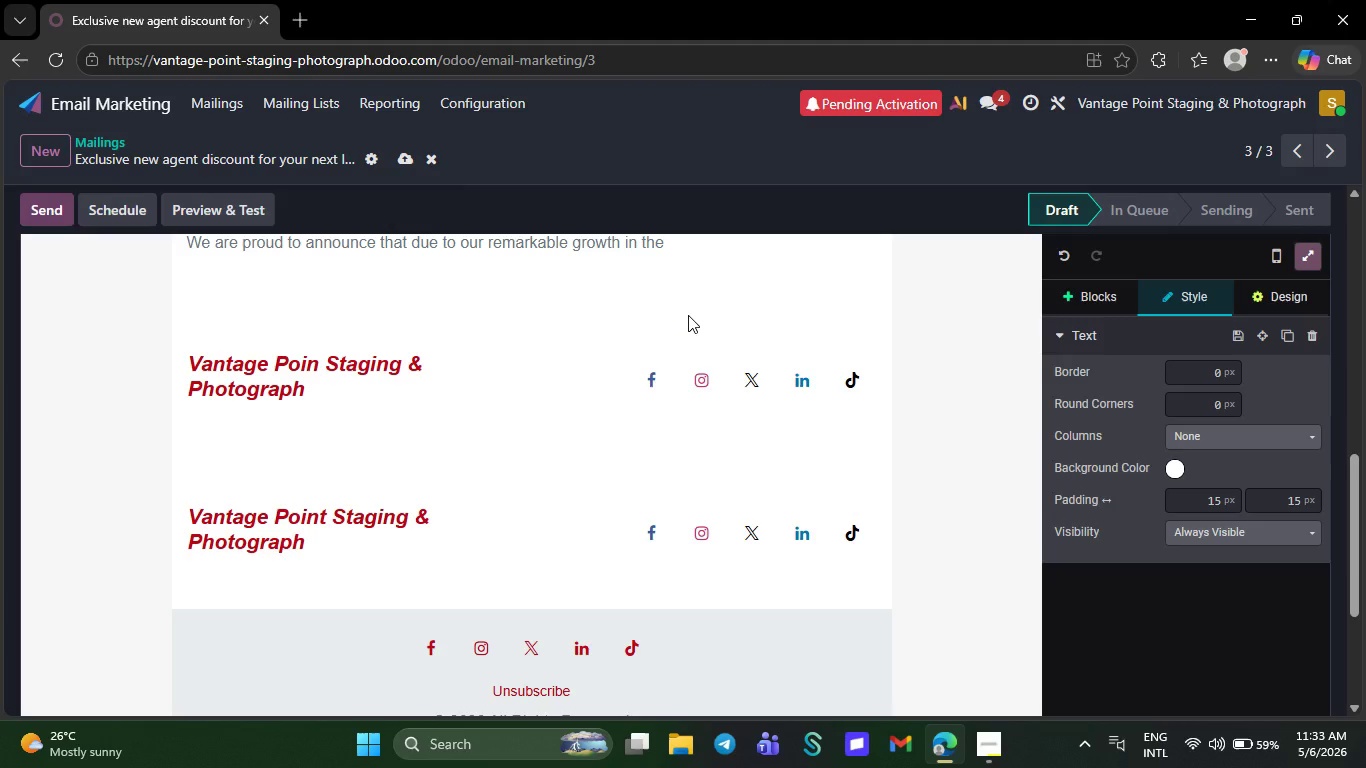 
key(Backspace)
 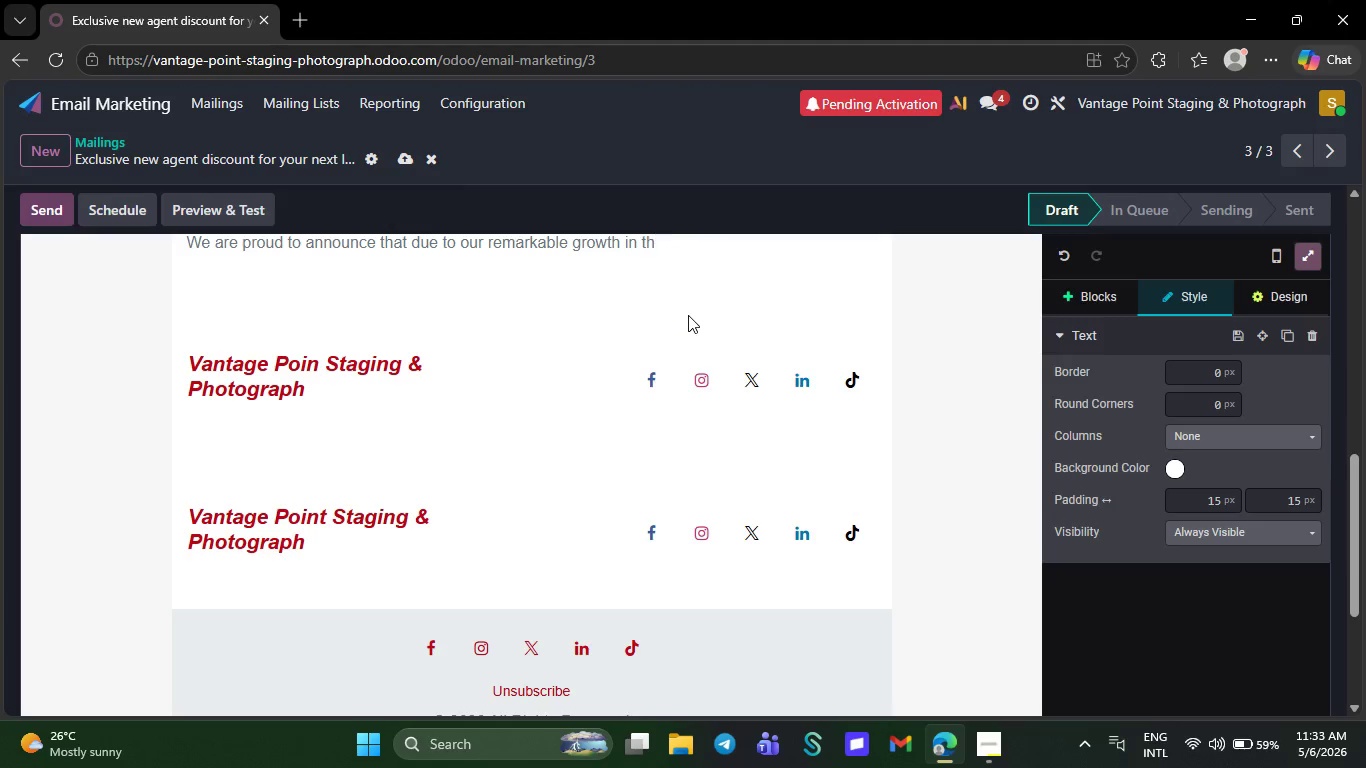 
key(Backspace)
 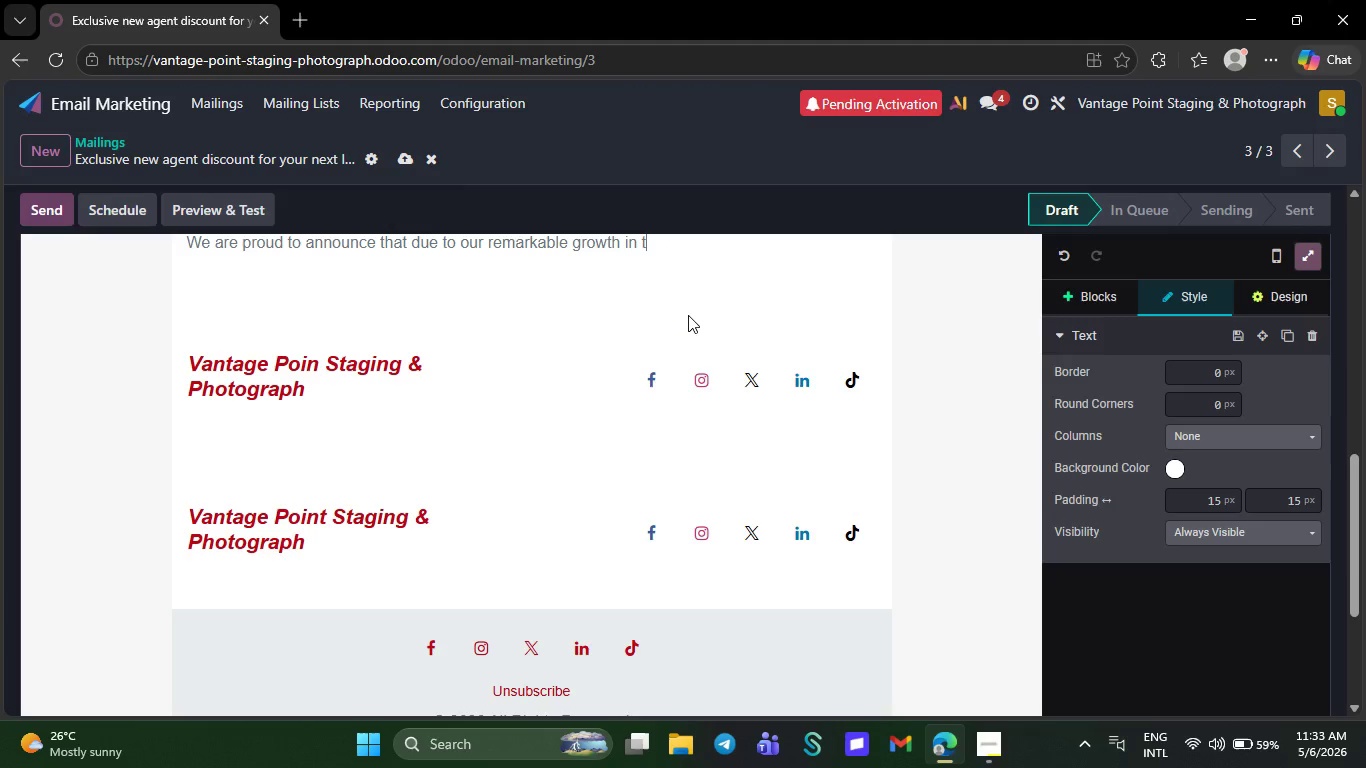 
key(Backspace)
 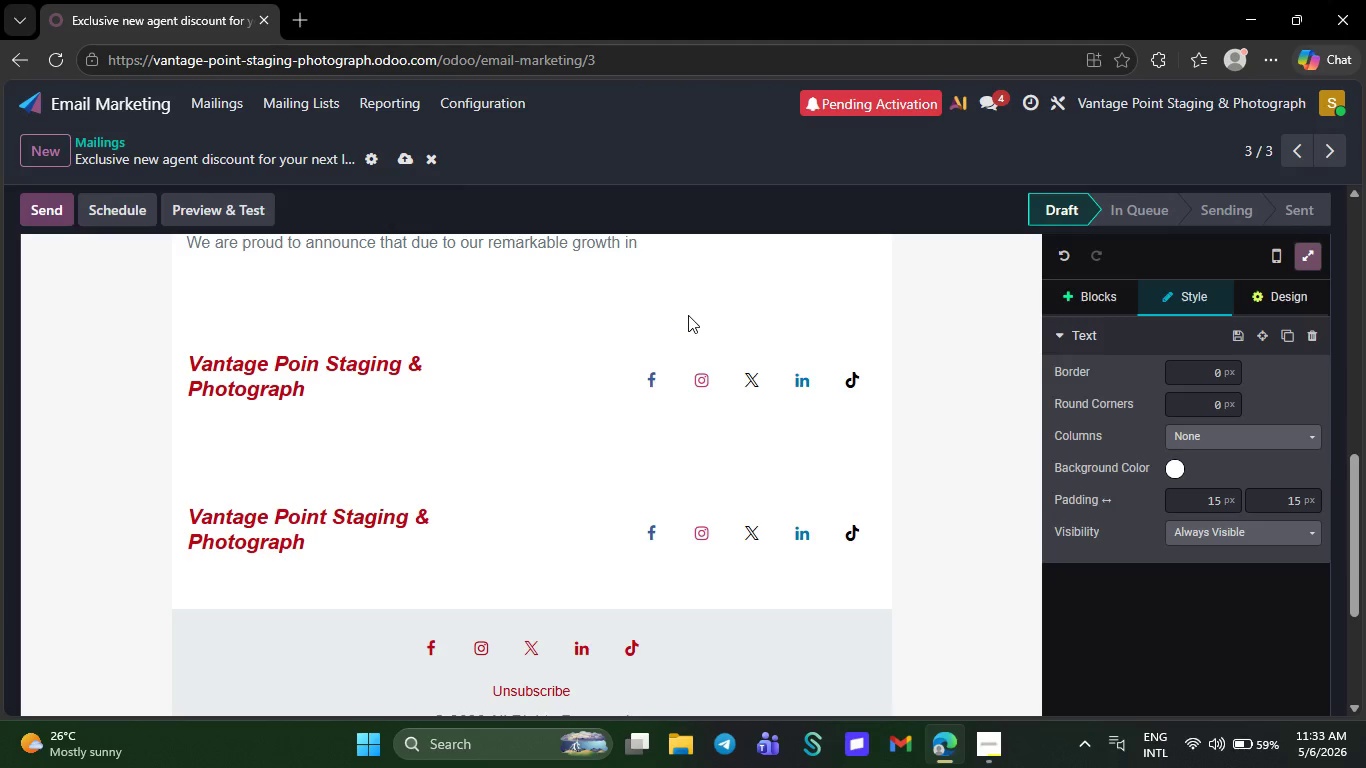 
key(Backspace)
 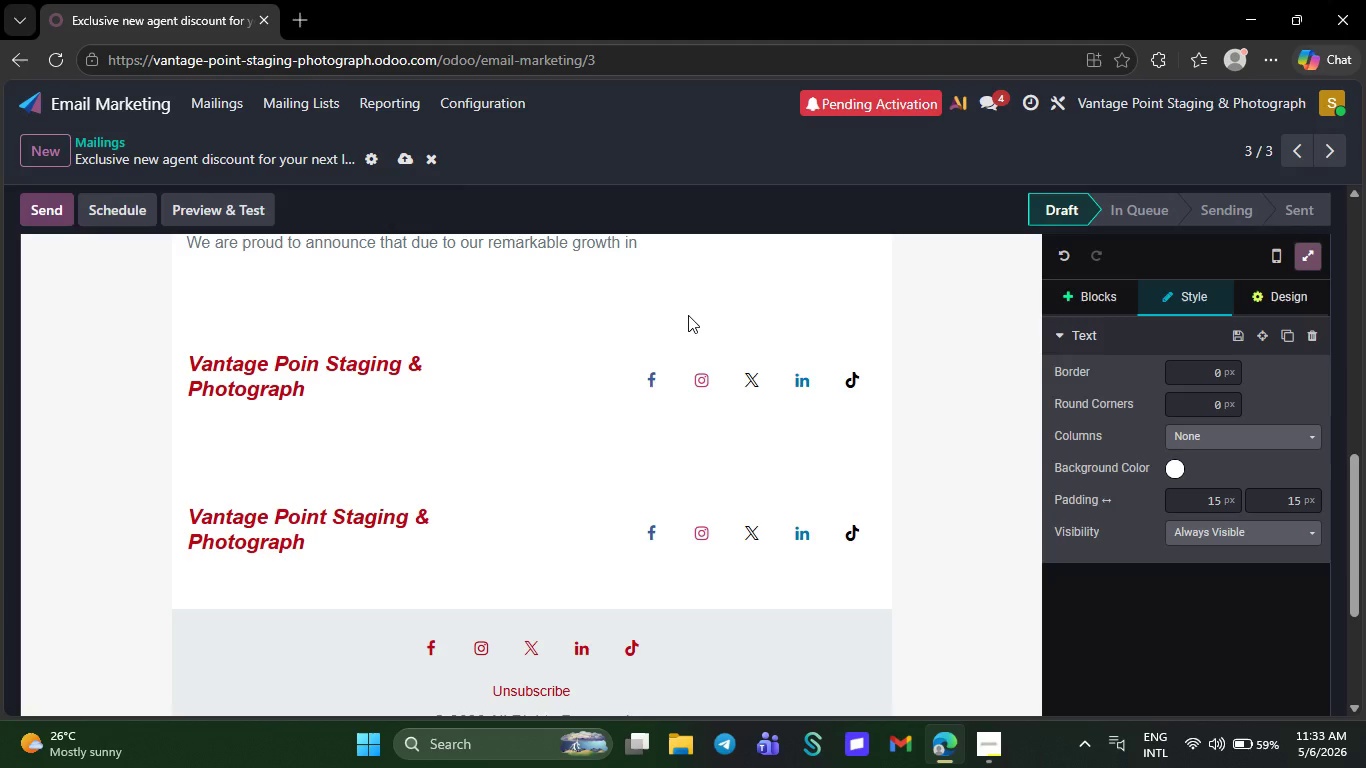 
key(Backspace)
 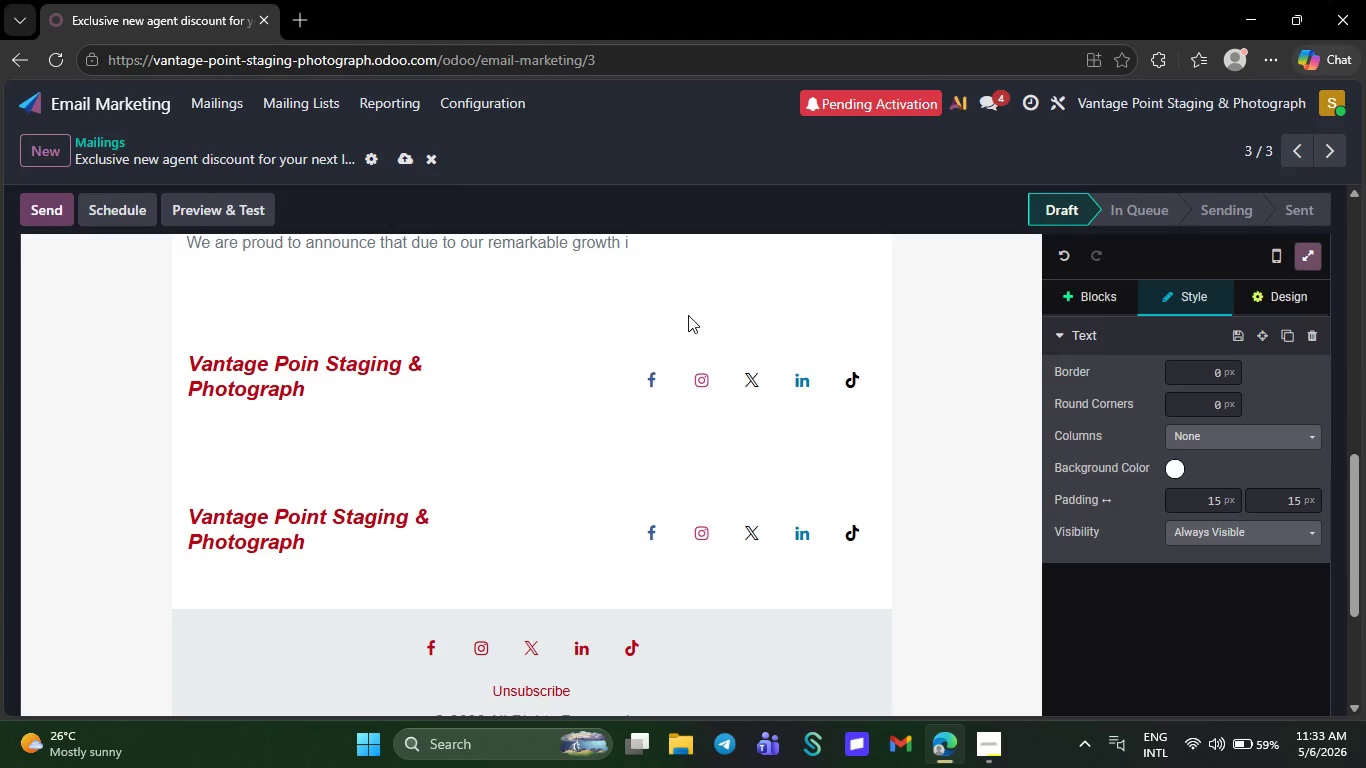 
key(Backspace)
 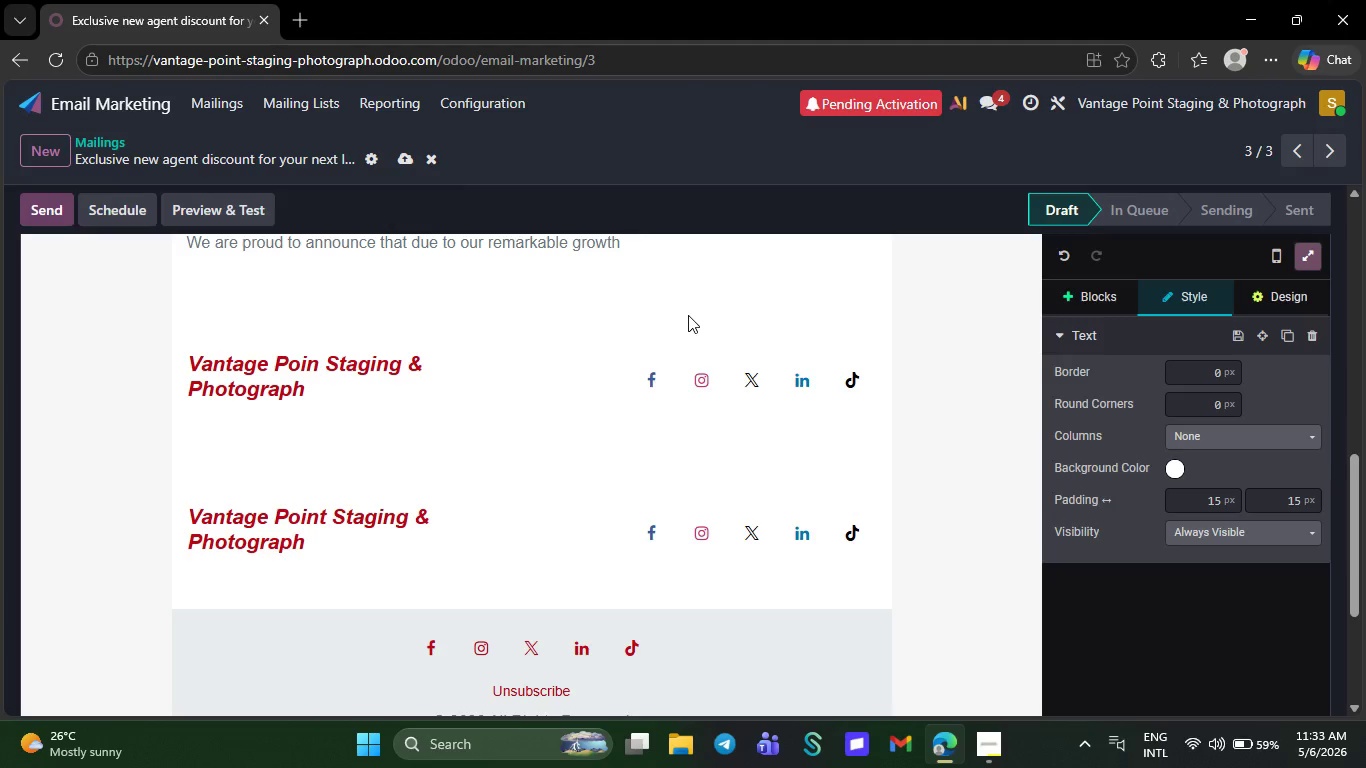 
key(Backspace)
 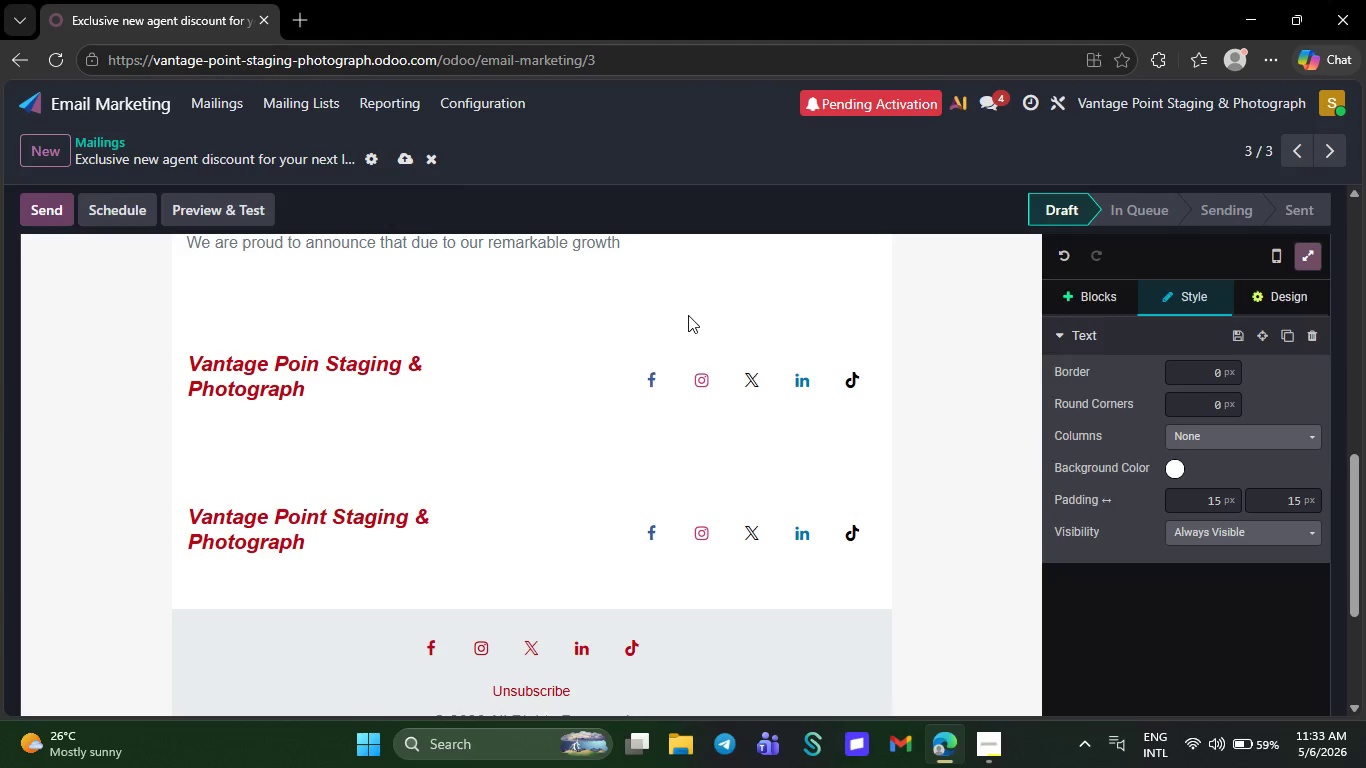 
key(Backspace)
 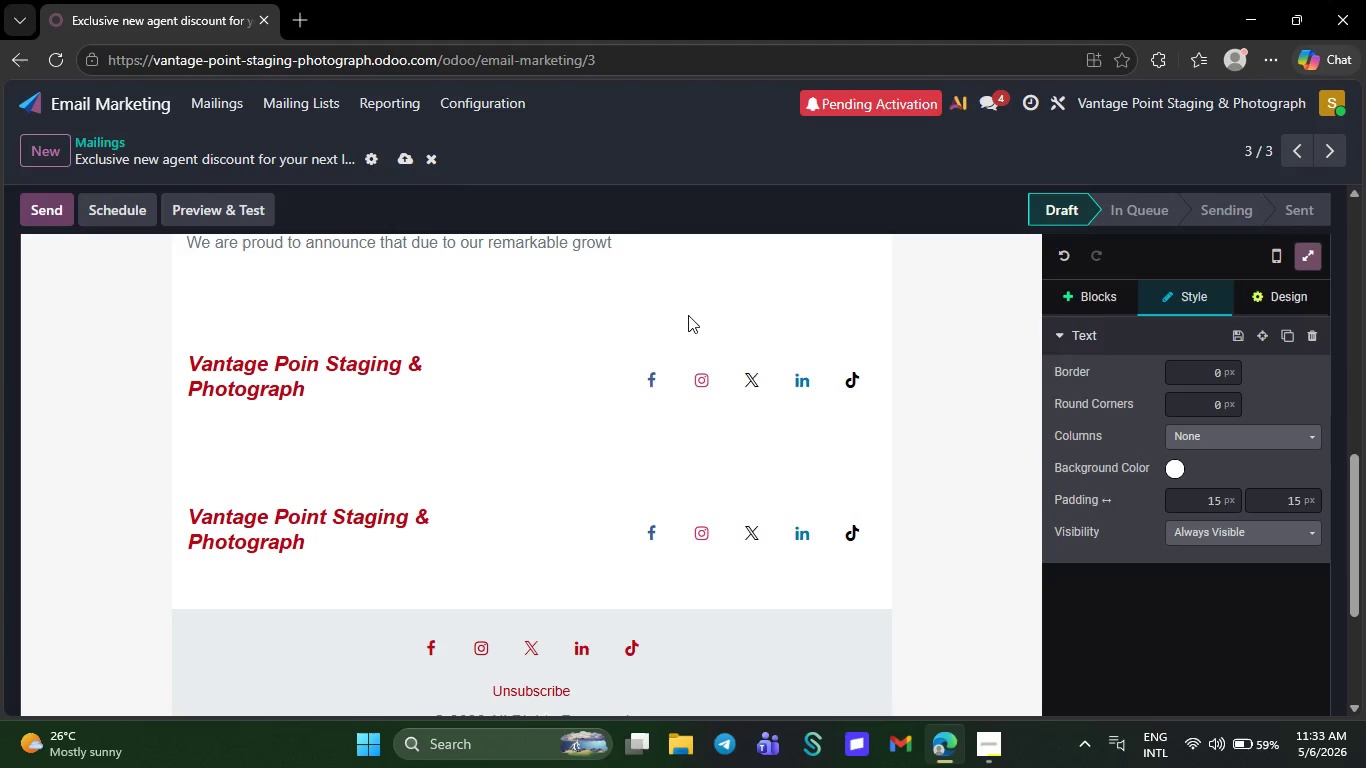 
key(Backspace)
 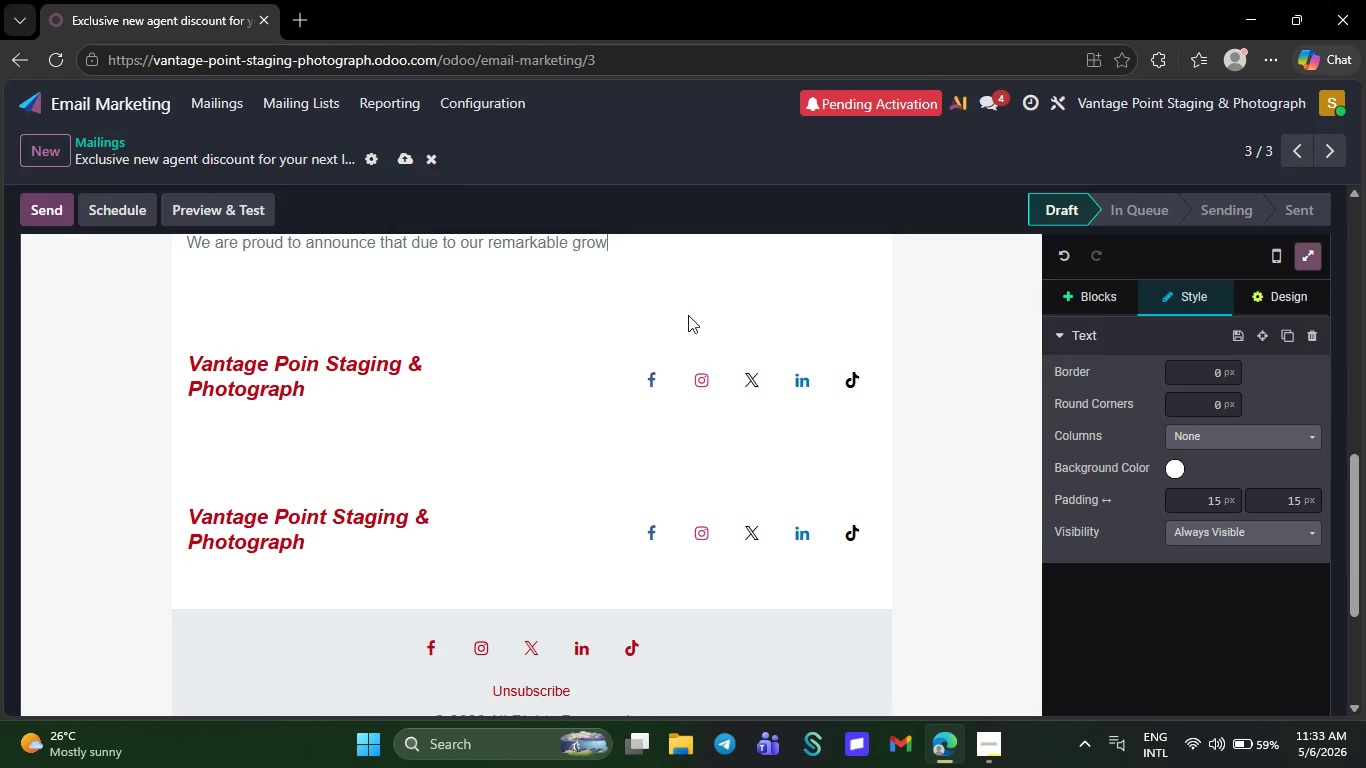 
key(Backspace)
 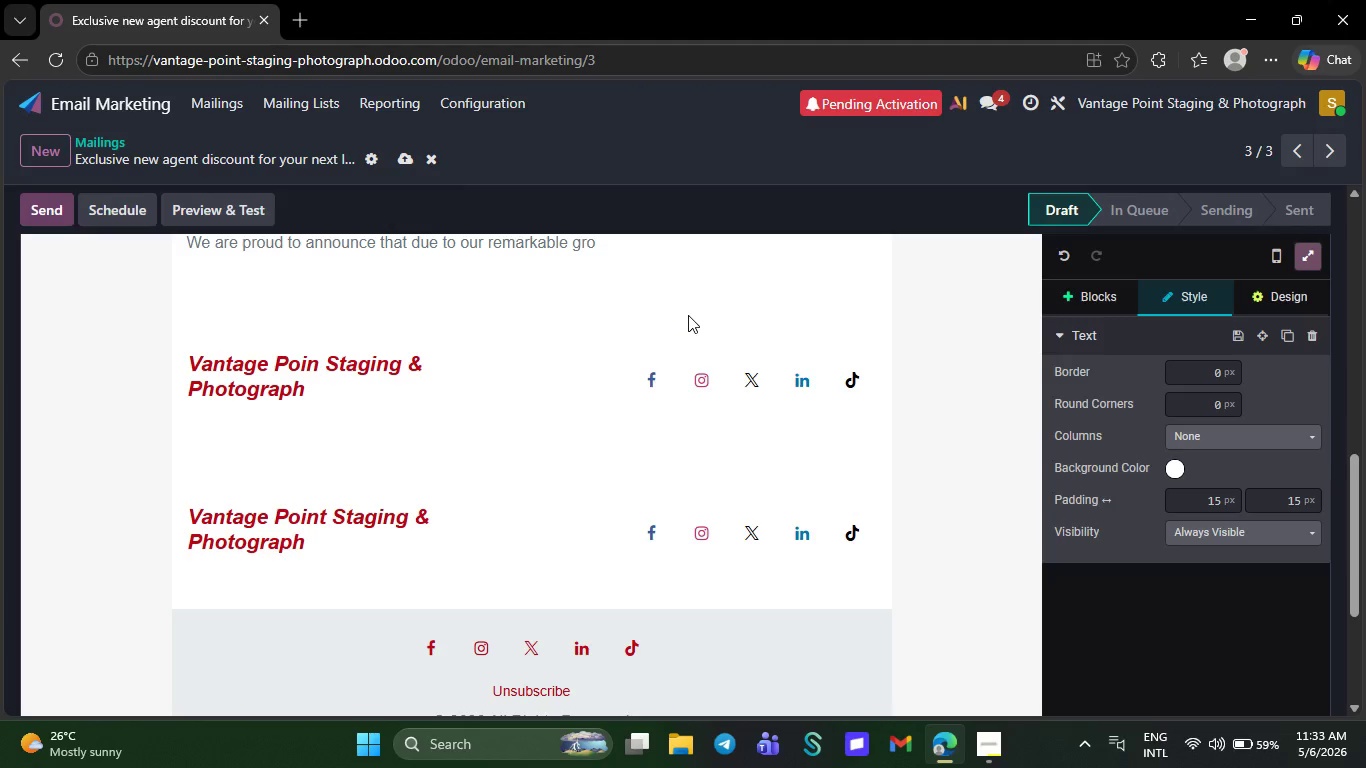 
key(Backspace)
 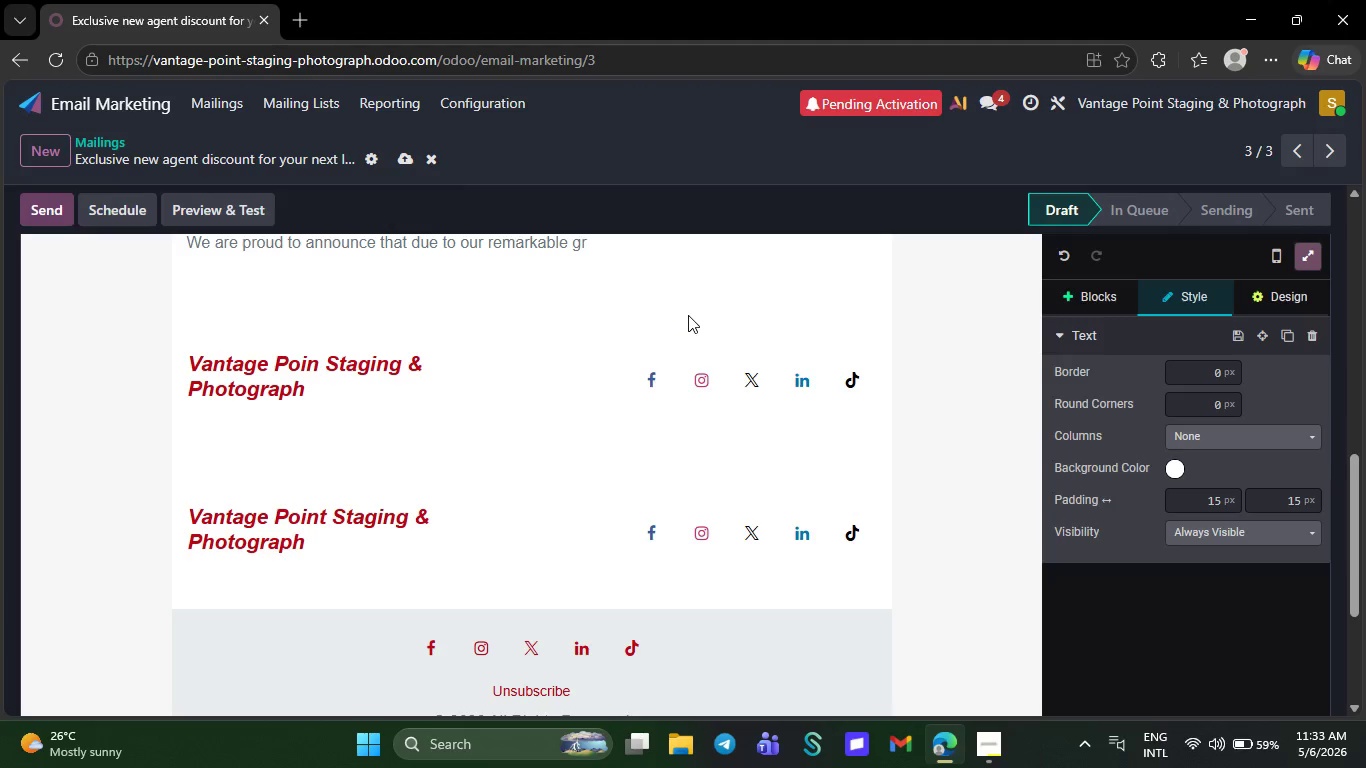 
key(Backspace)
 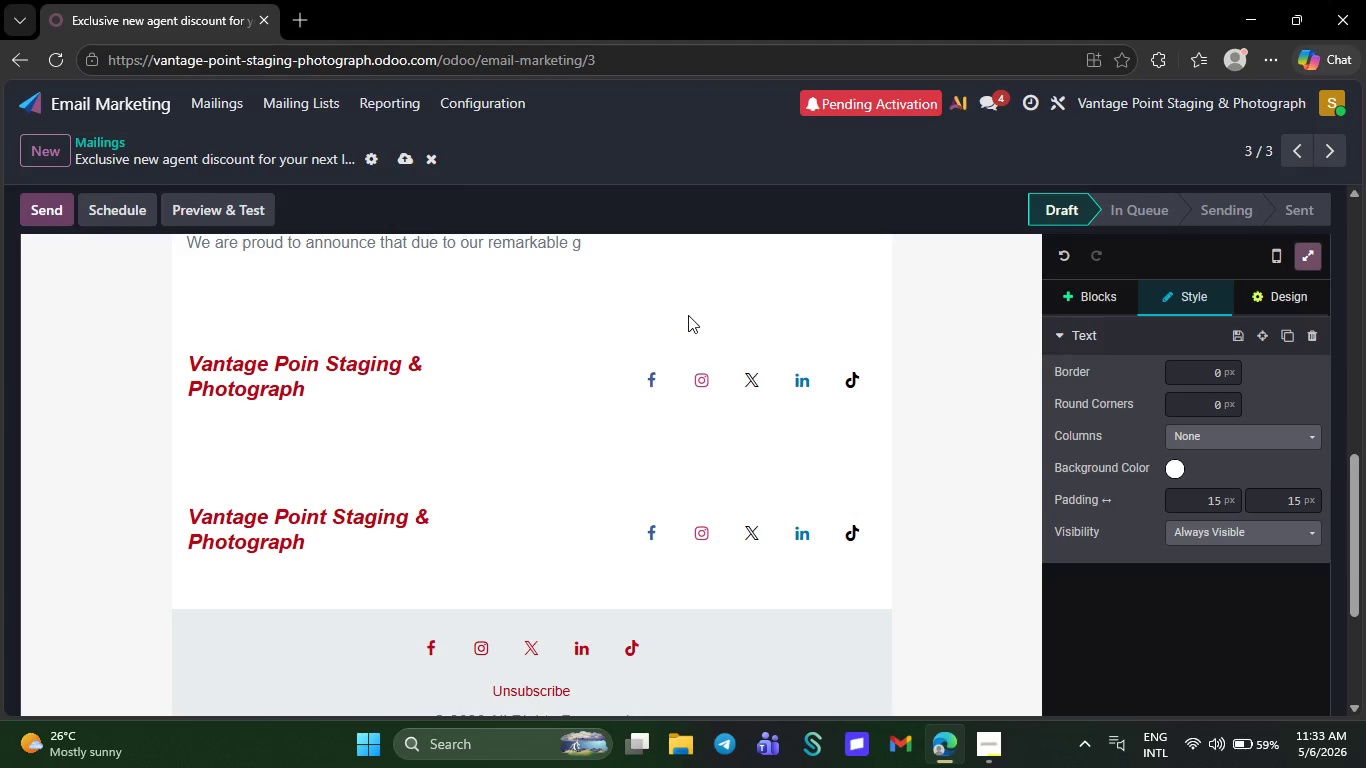 
key(Backspace)
 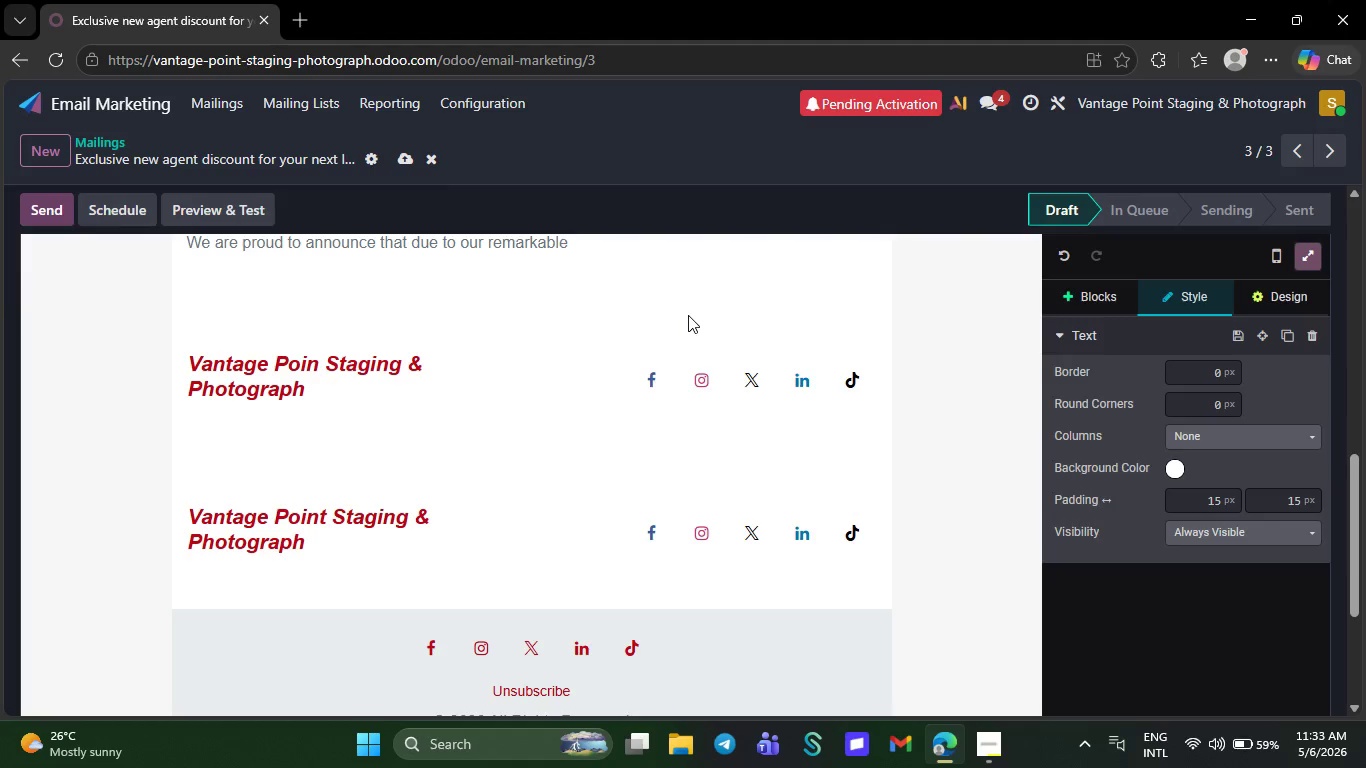 
key(Backspace)
 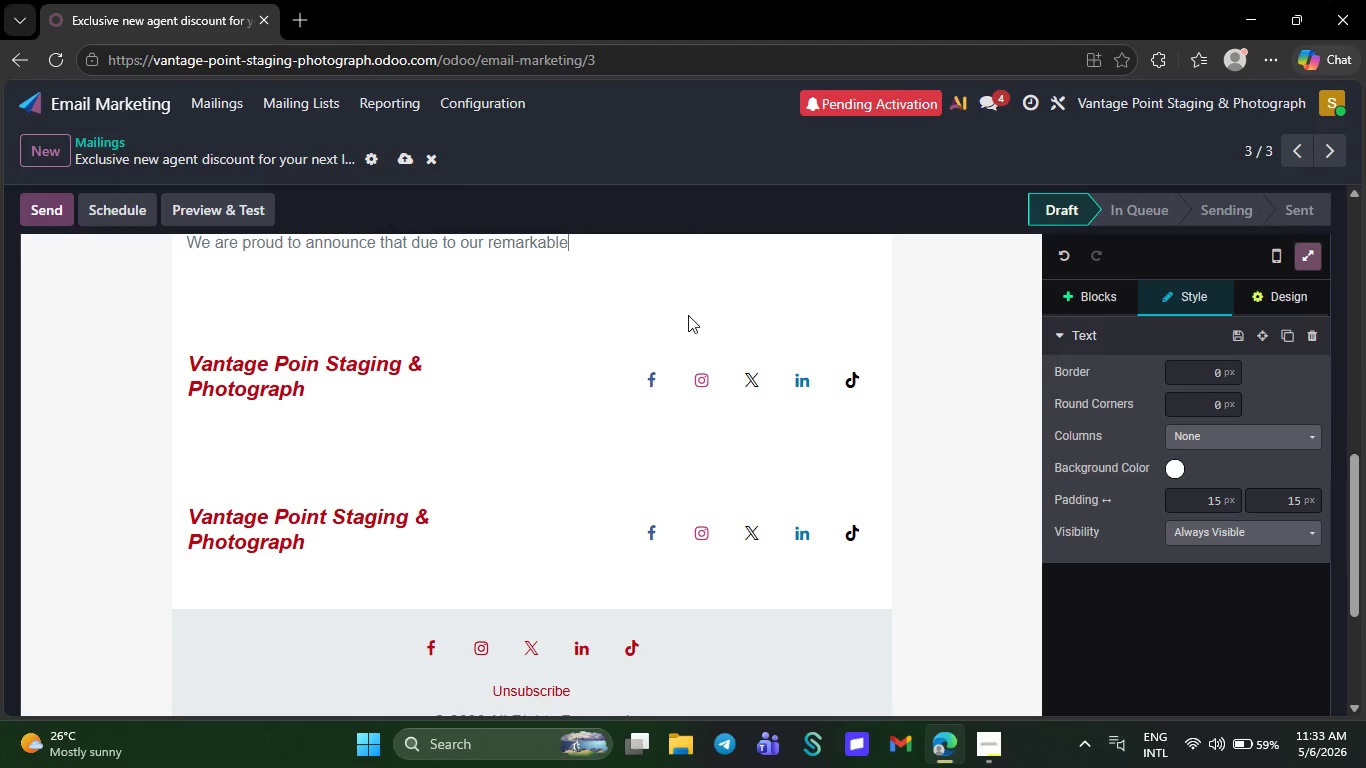 
key(Backspace)
 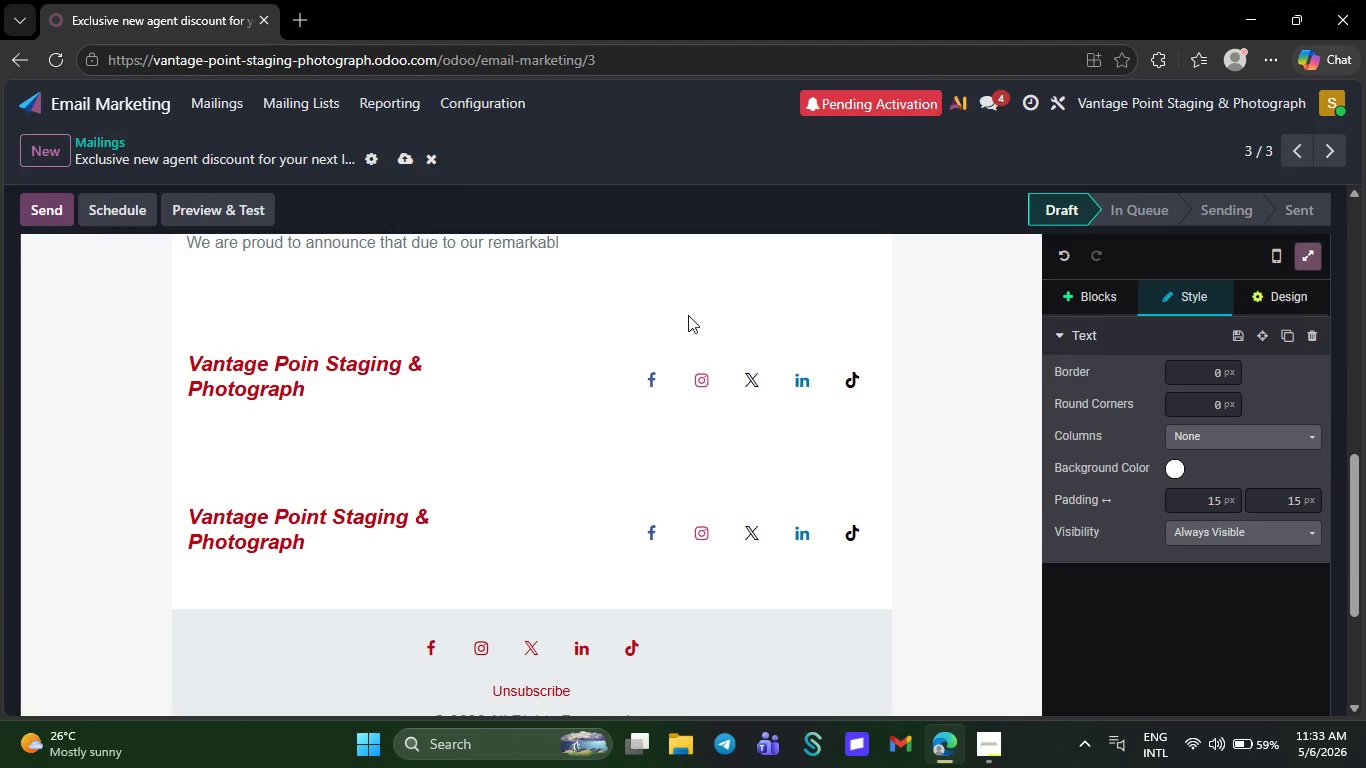 
key(Backspace)
 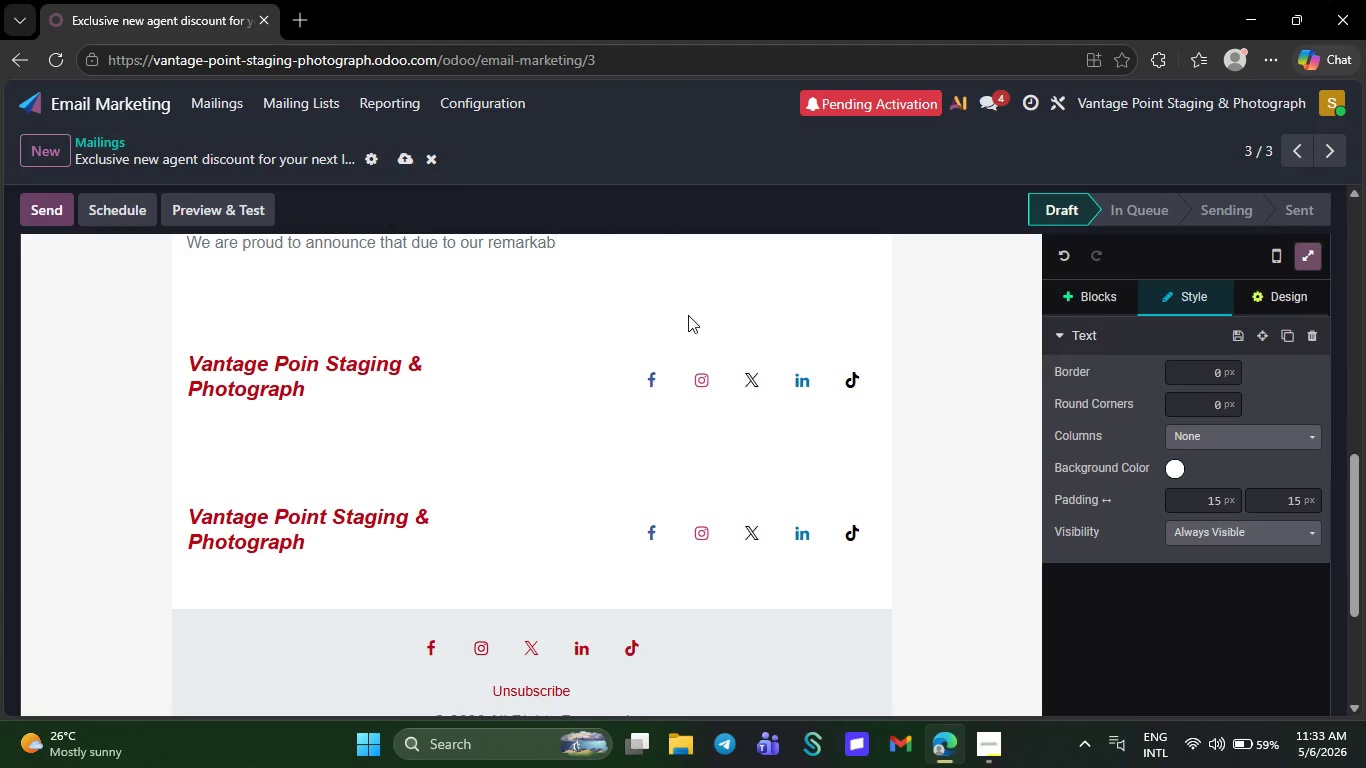 
key(Backspace)
 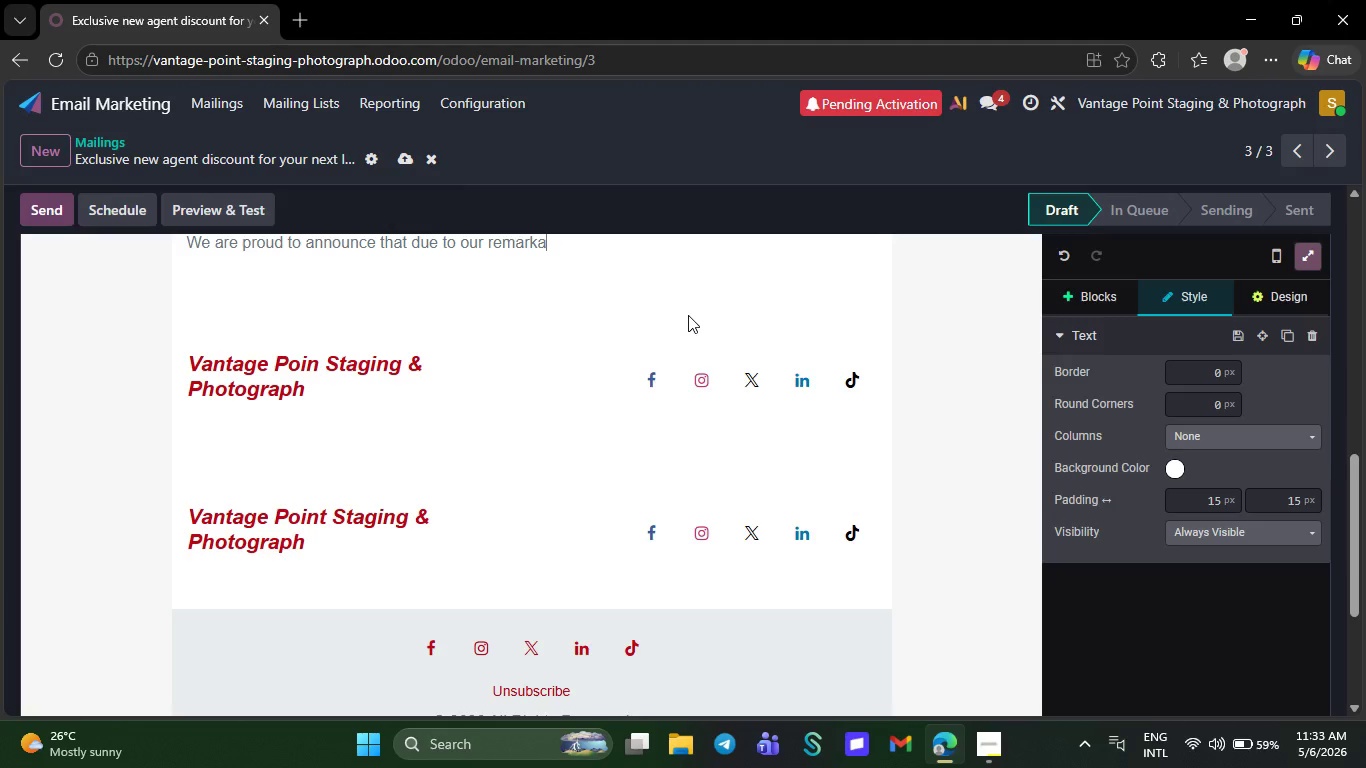 
key(Backspace)
 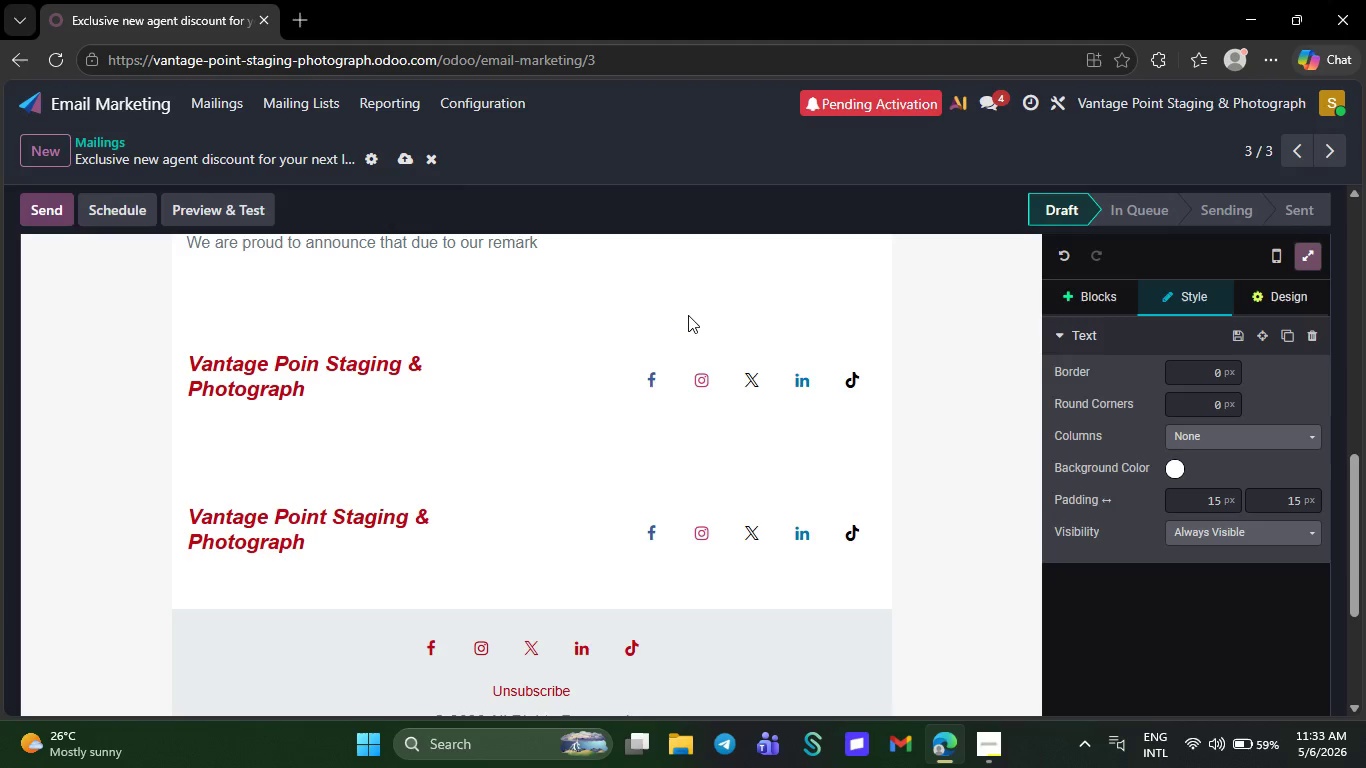 
key(Backspace)
 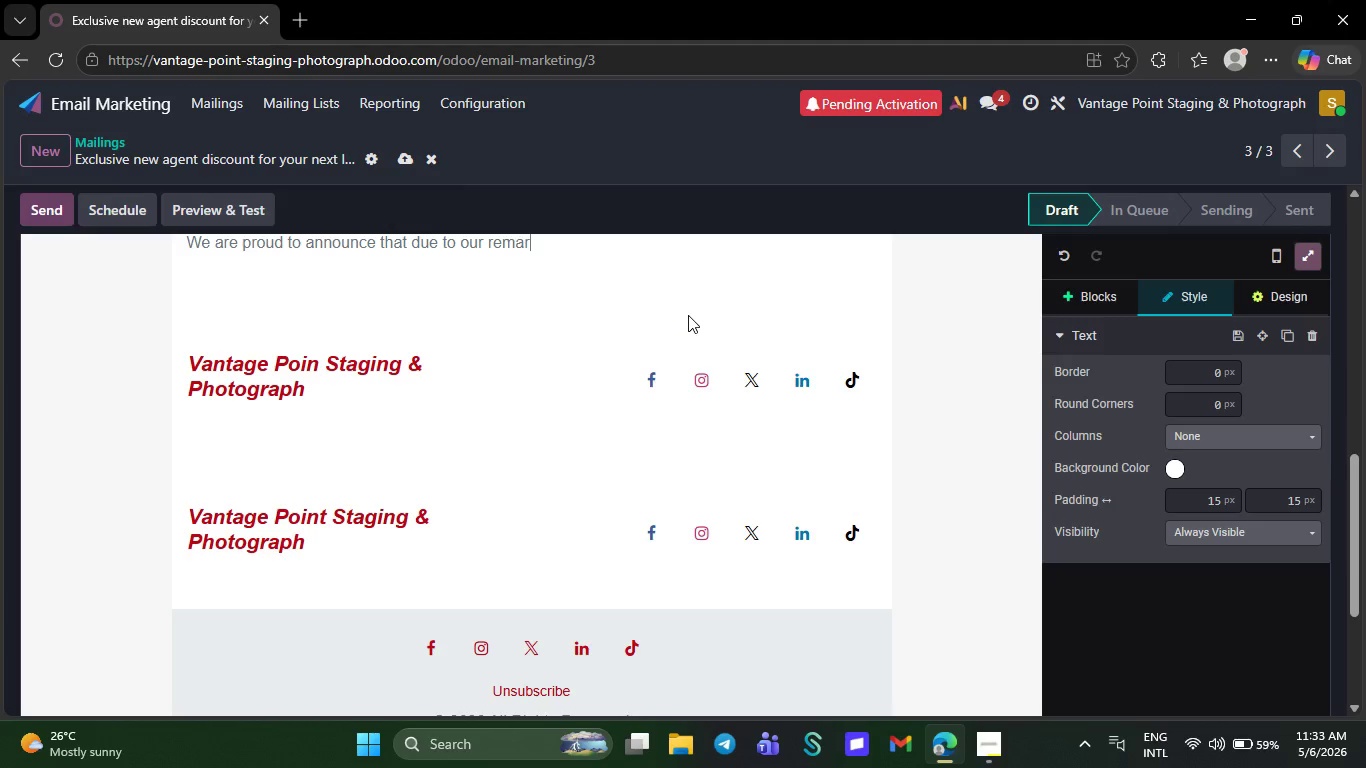 
key(Backspace)
 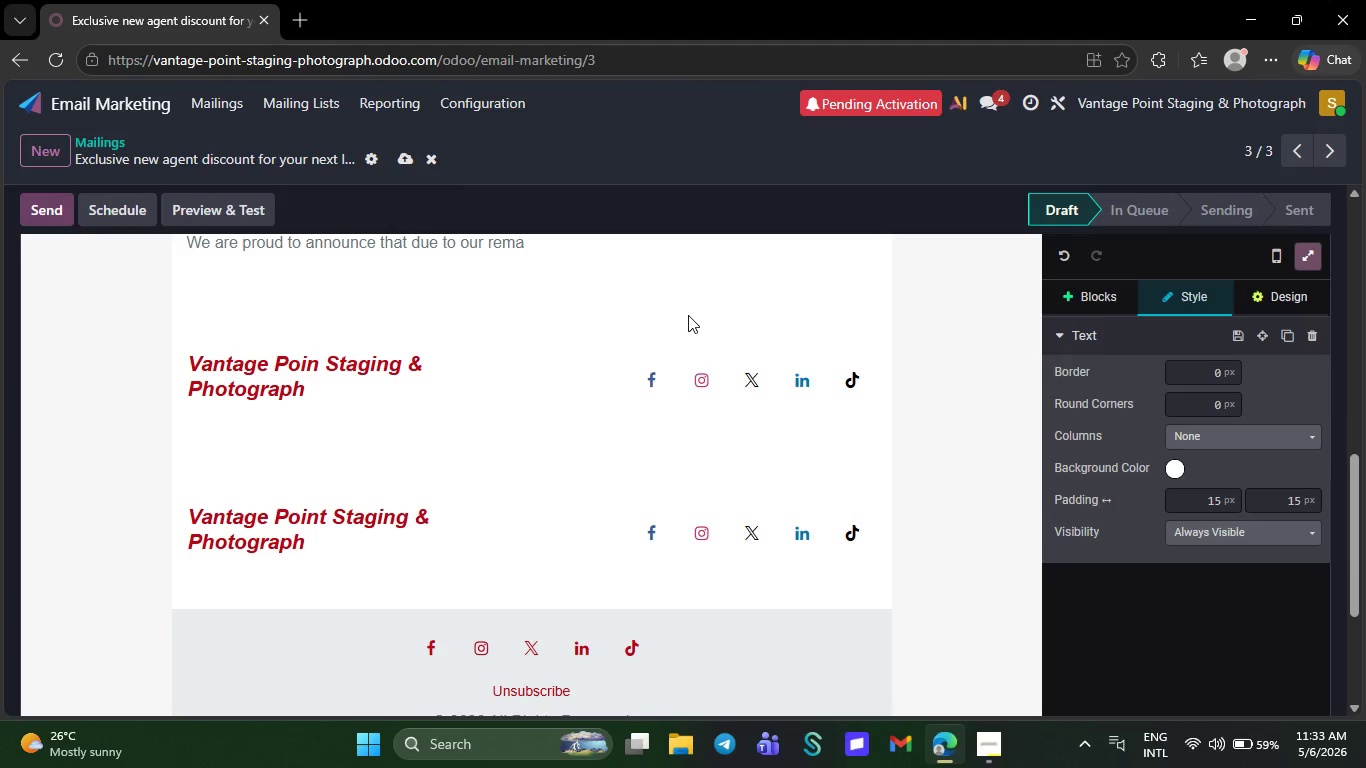 
key(Backspace)
 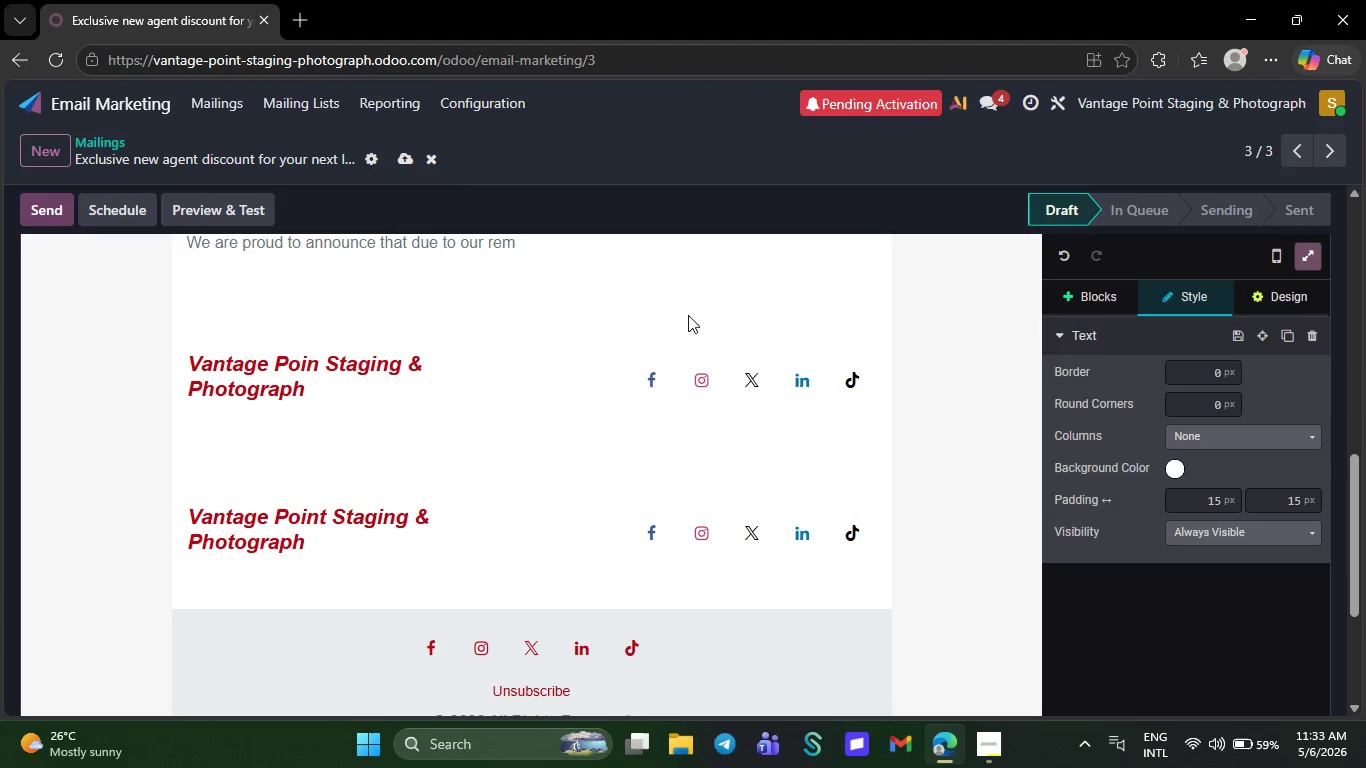 
key(Backspace)
 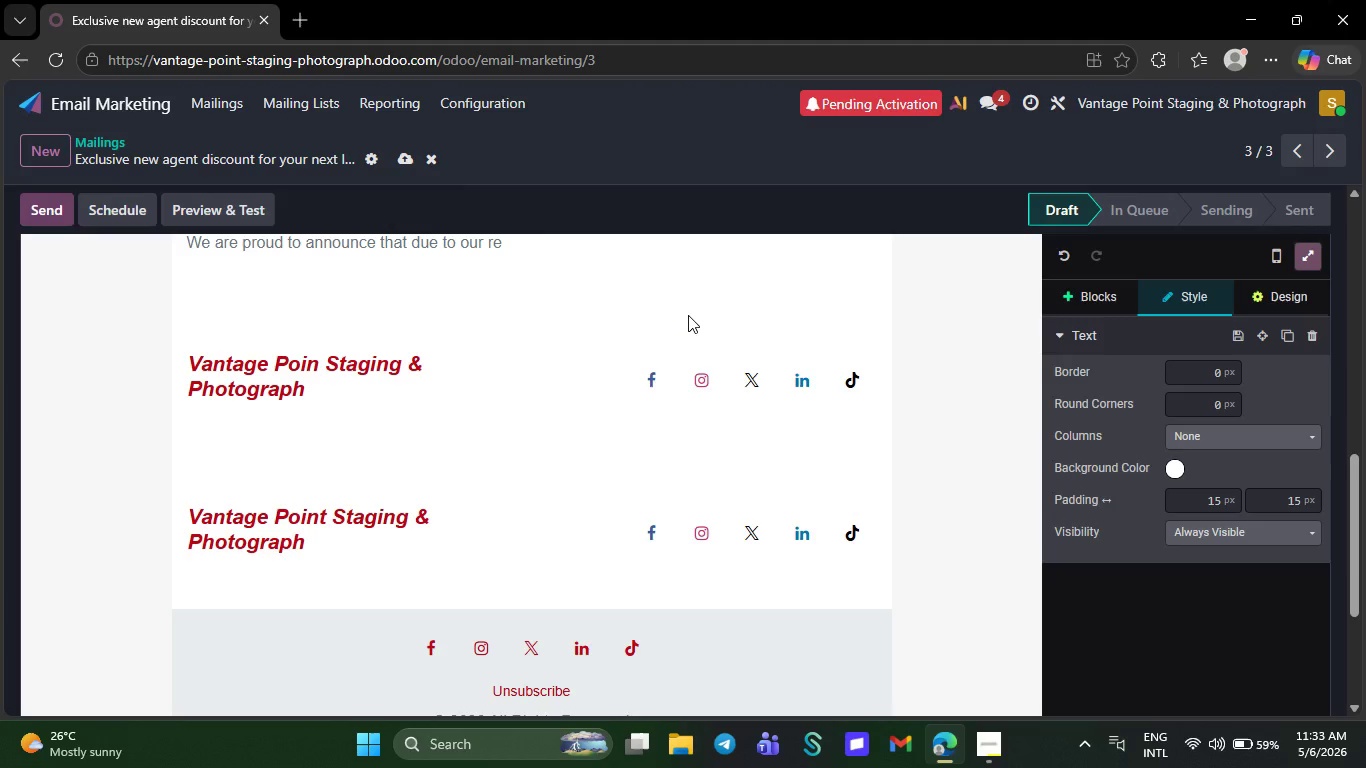 
key(Backspace)
 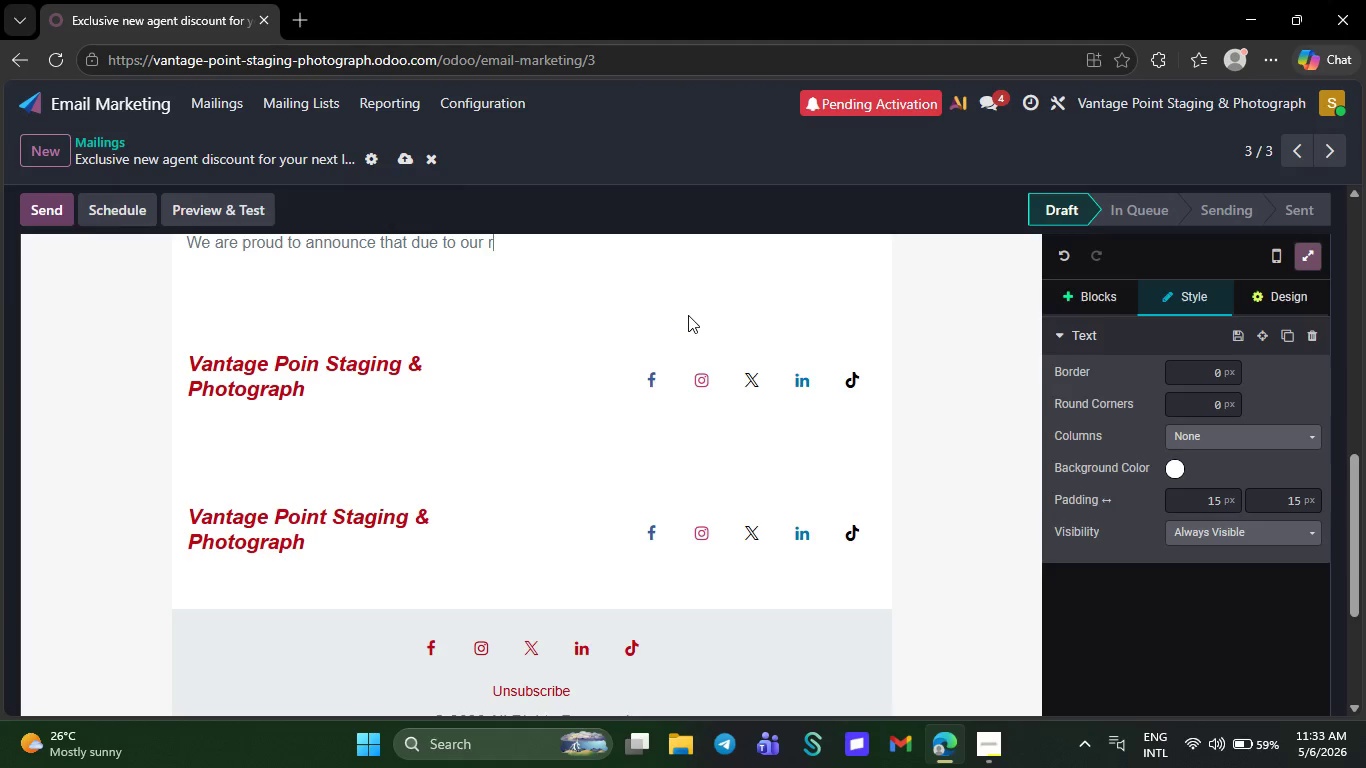 
key(Backspace)
 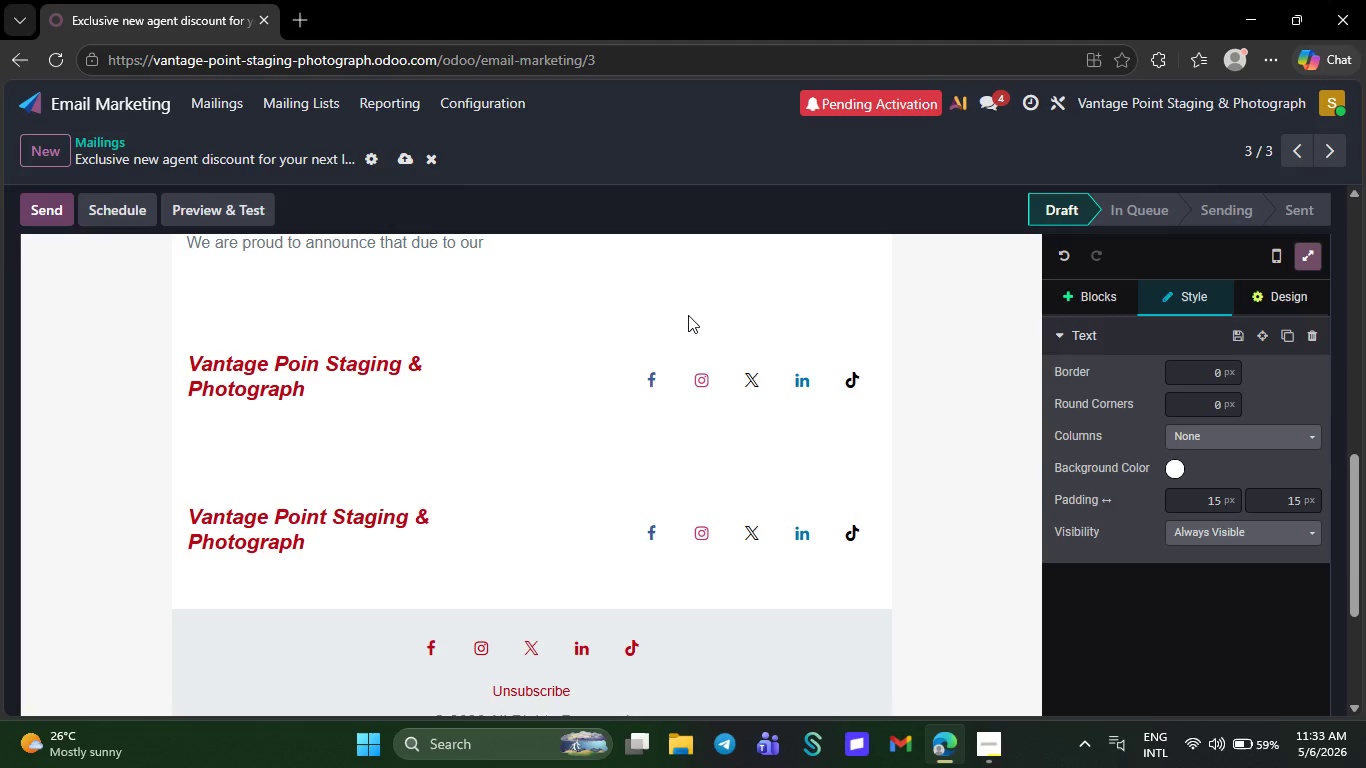 
key(Backspace)
 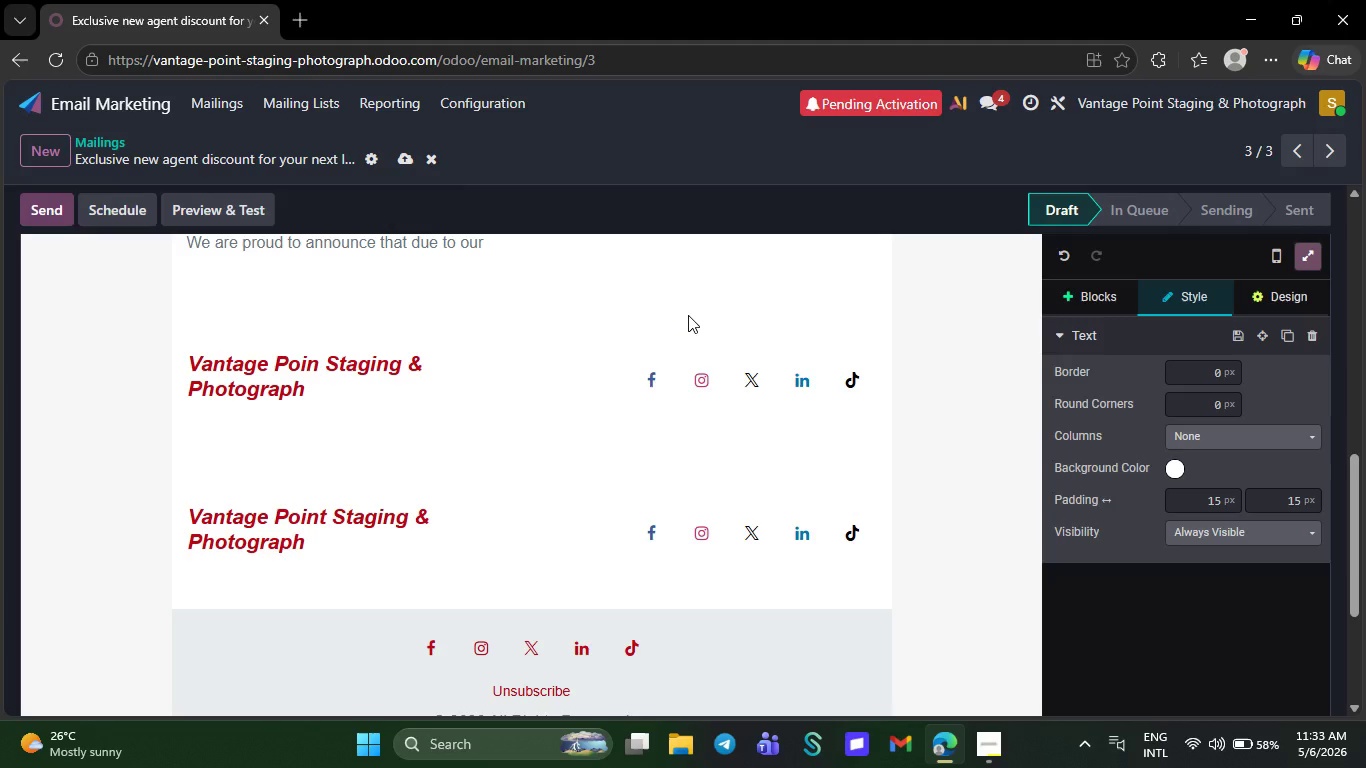 
key(Backspace)
 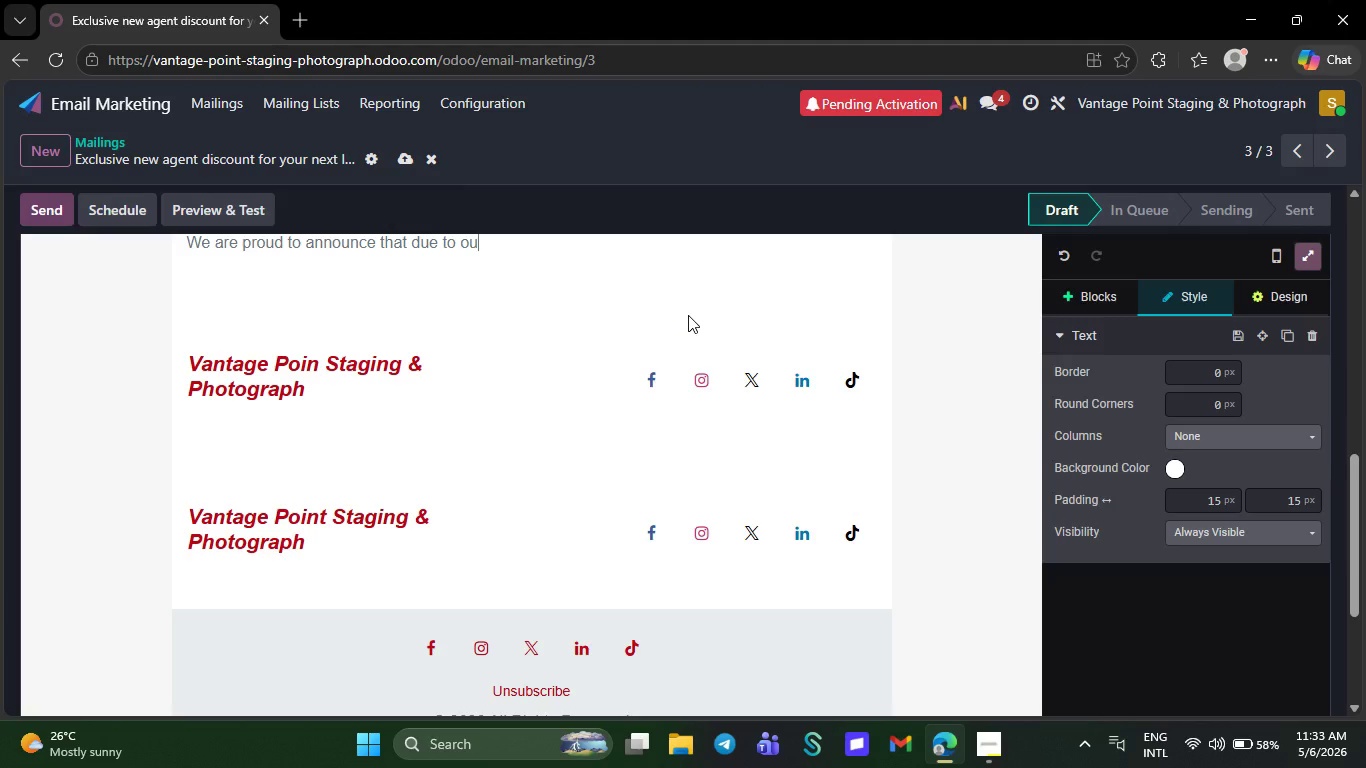 
key(Backspace)
 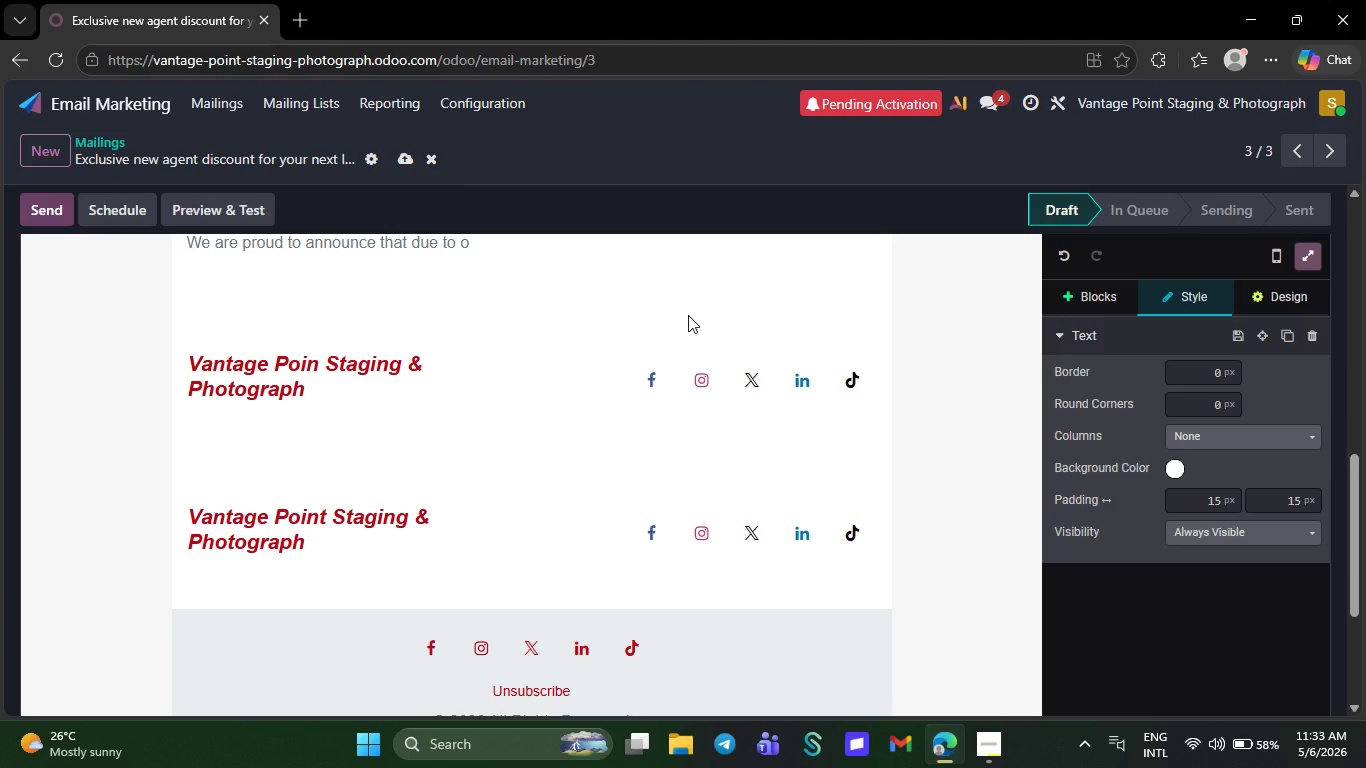 
key(Backspace)
 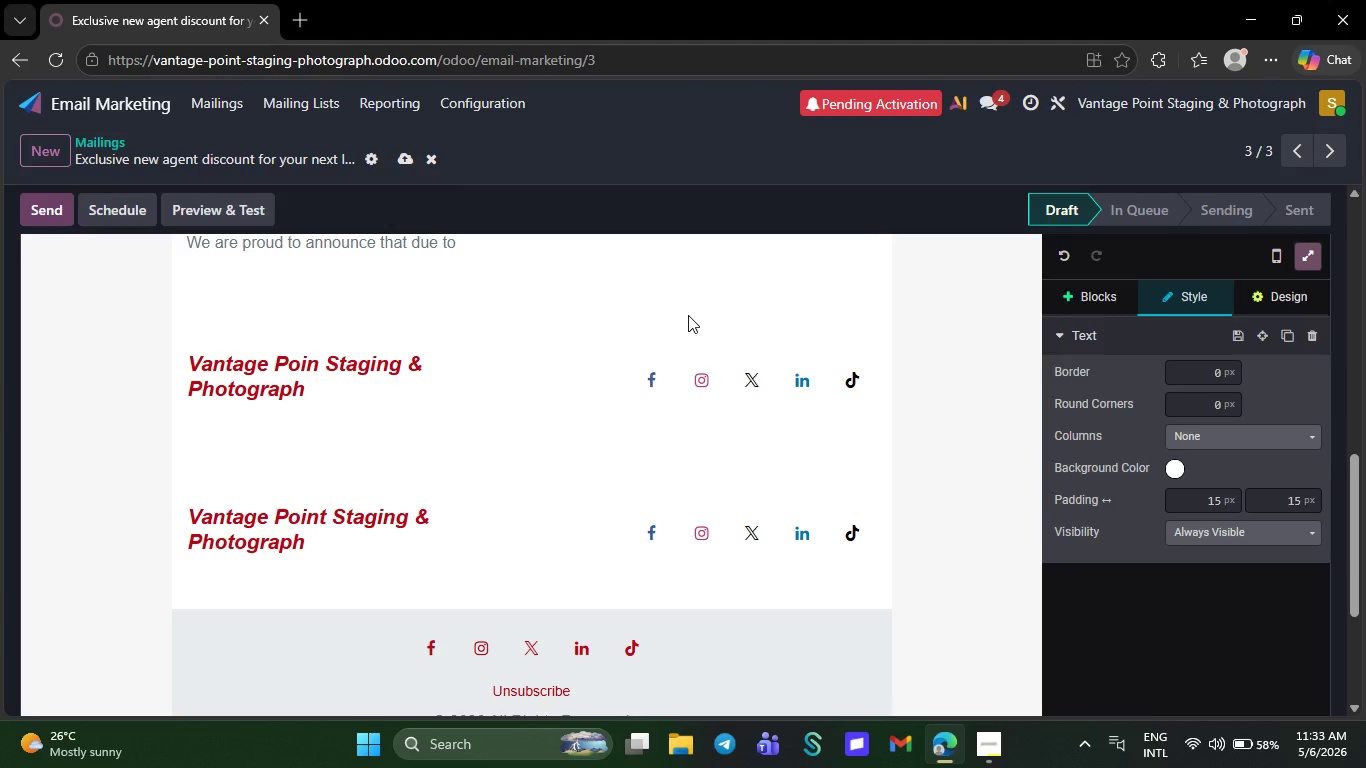 
key(Backspace)
 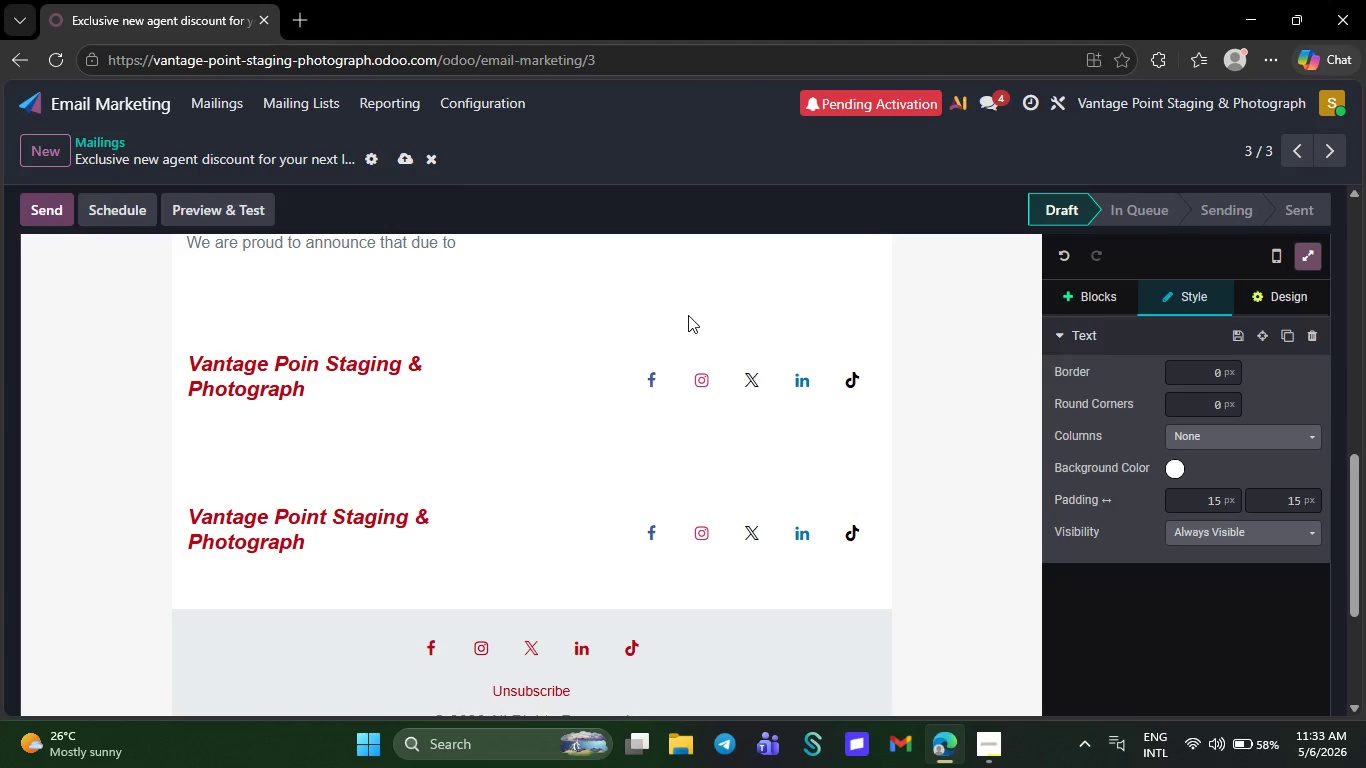 
key(Backspace)
 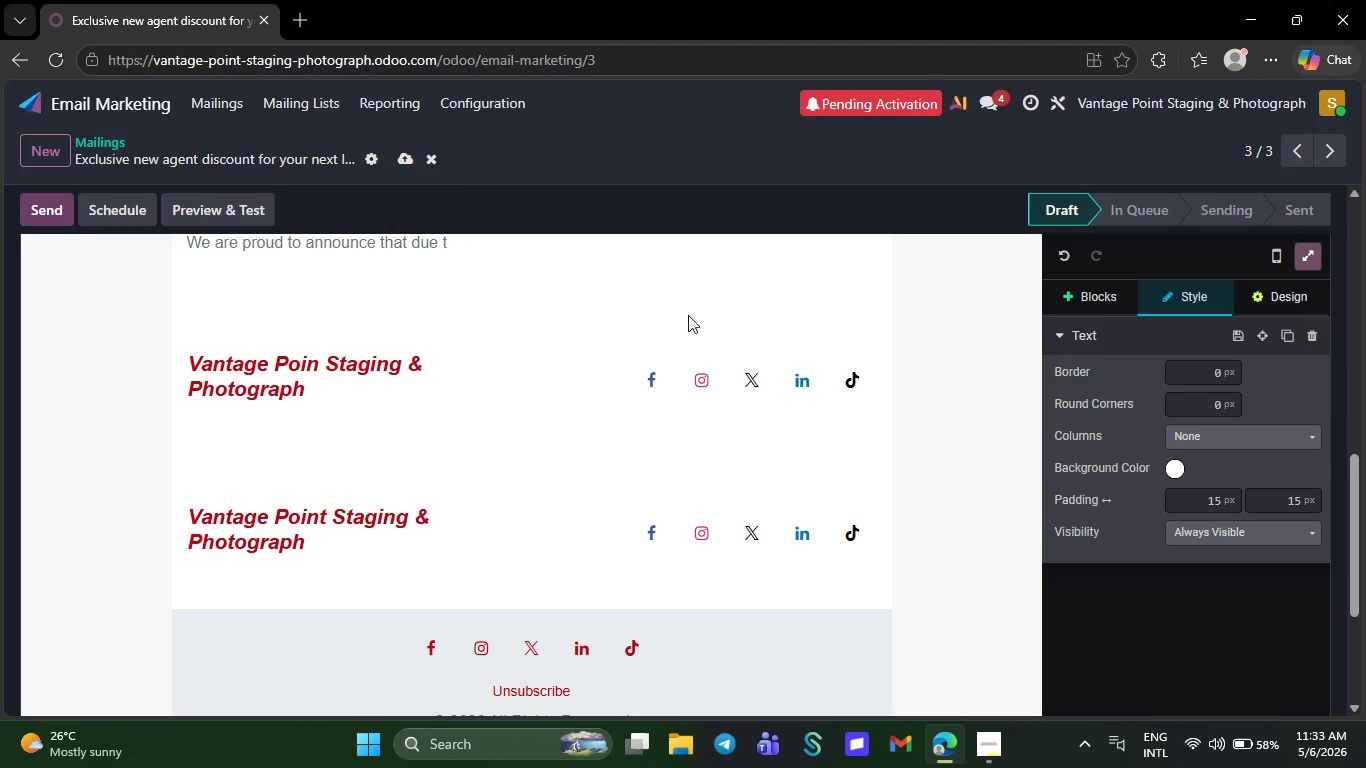 
key(Backspace)
 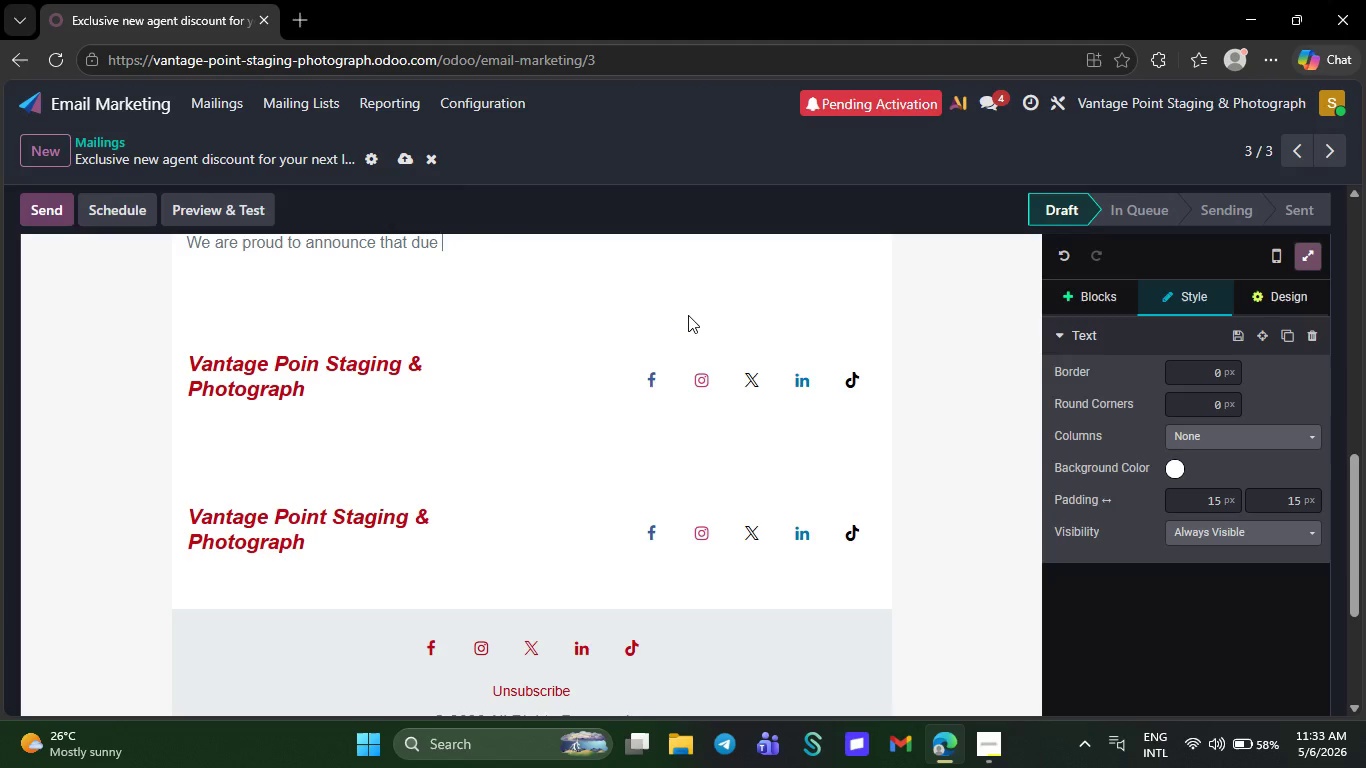 
key(Backspace)
 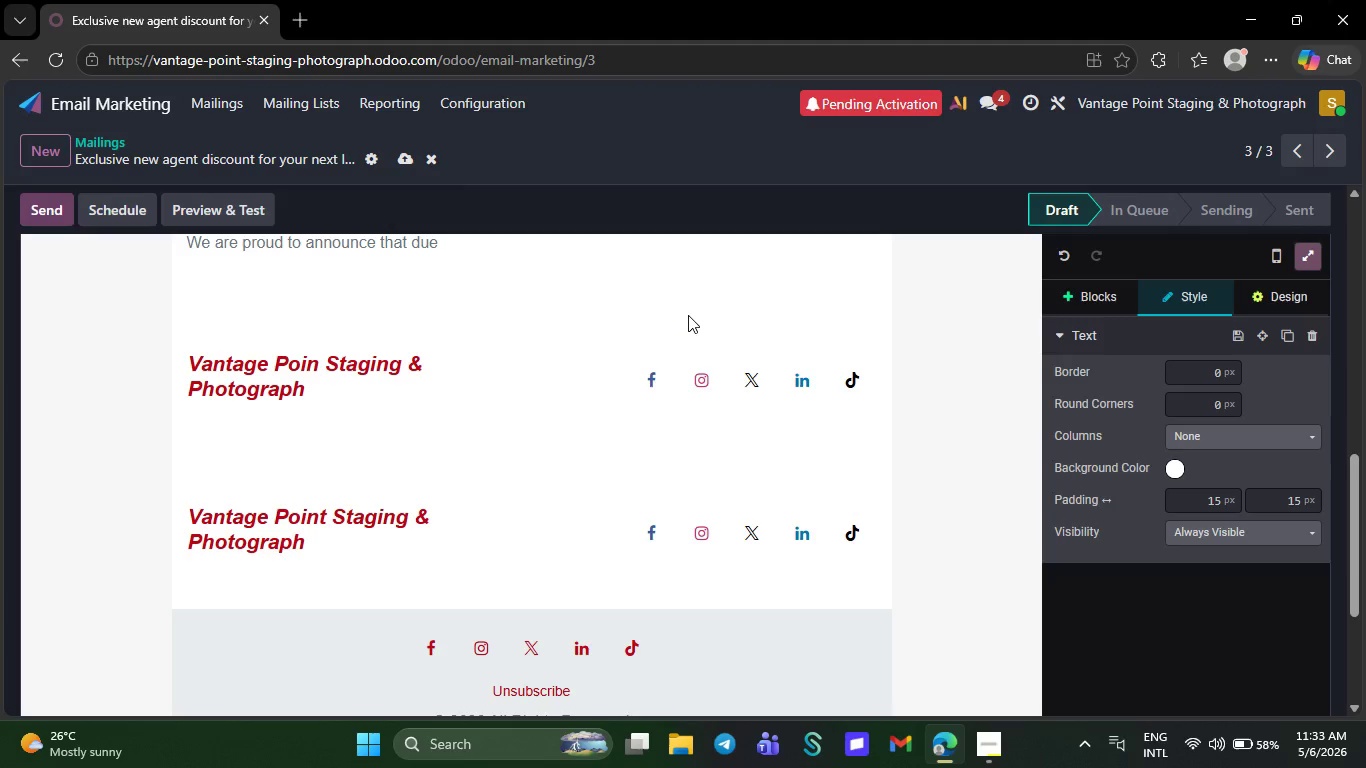 
key(Backspace)
 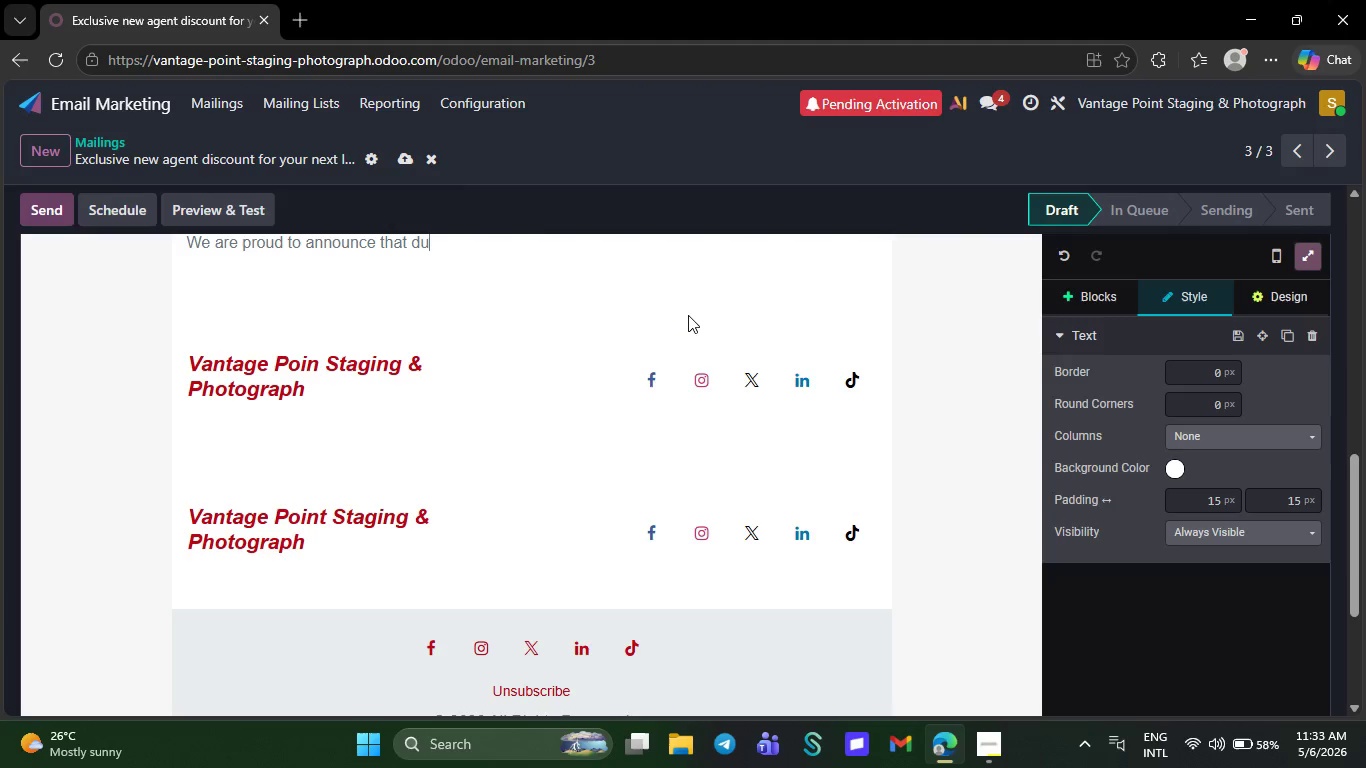 
key(Backspace)
 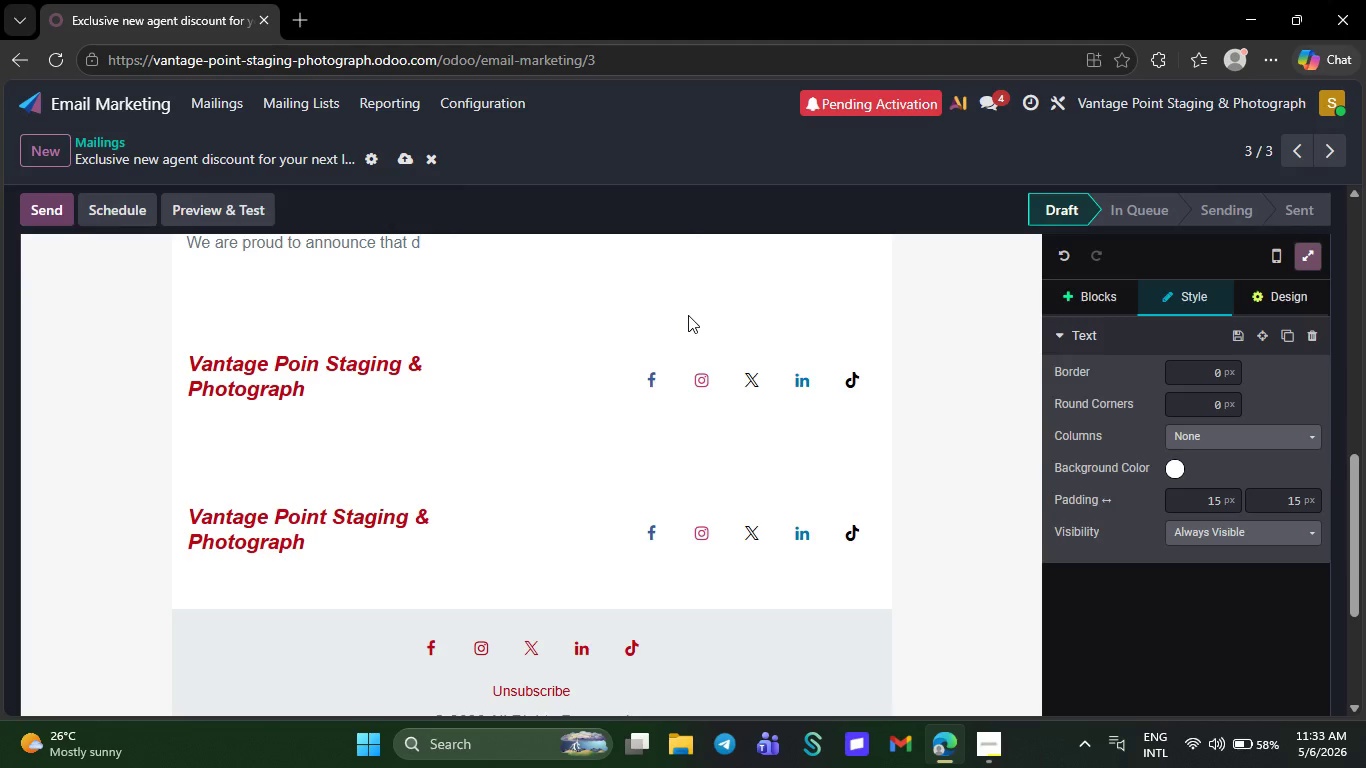 
key(Backspace)
 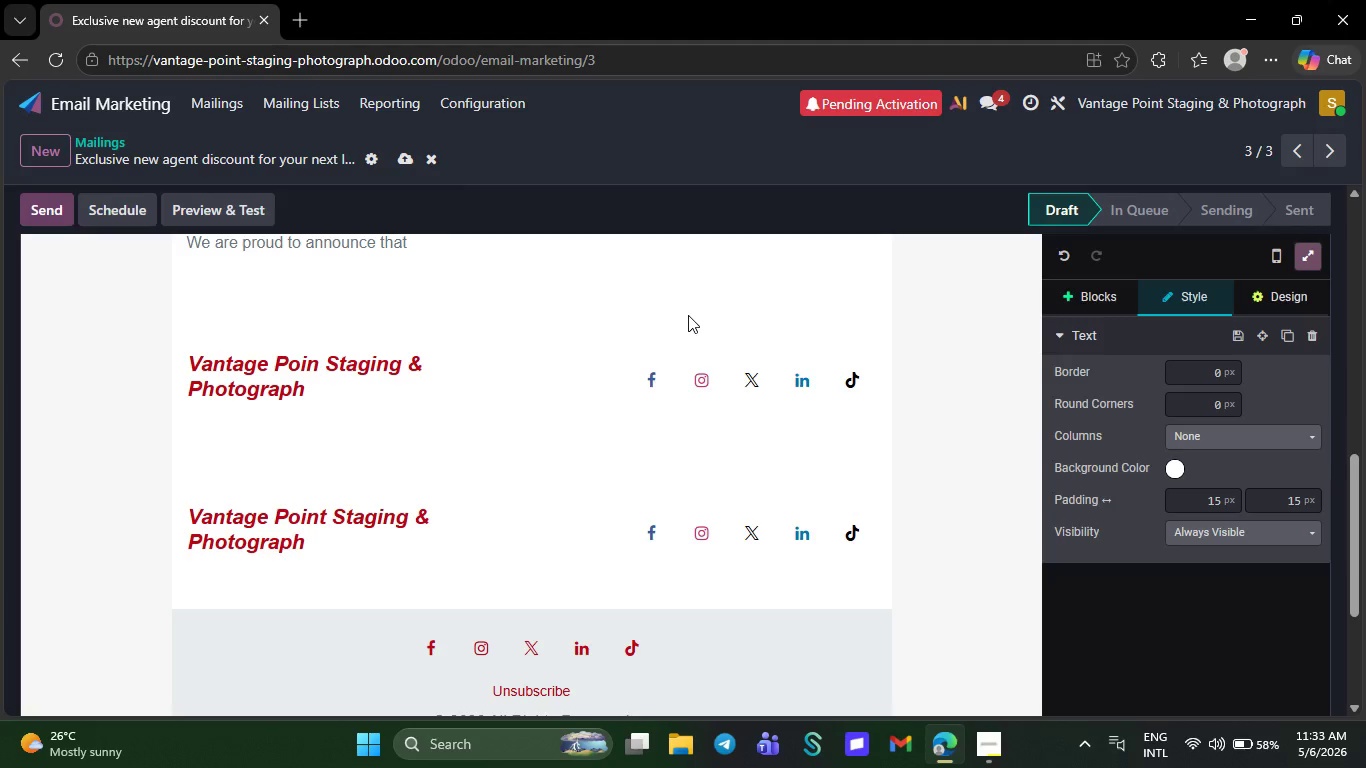 
key(Backspace)
 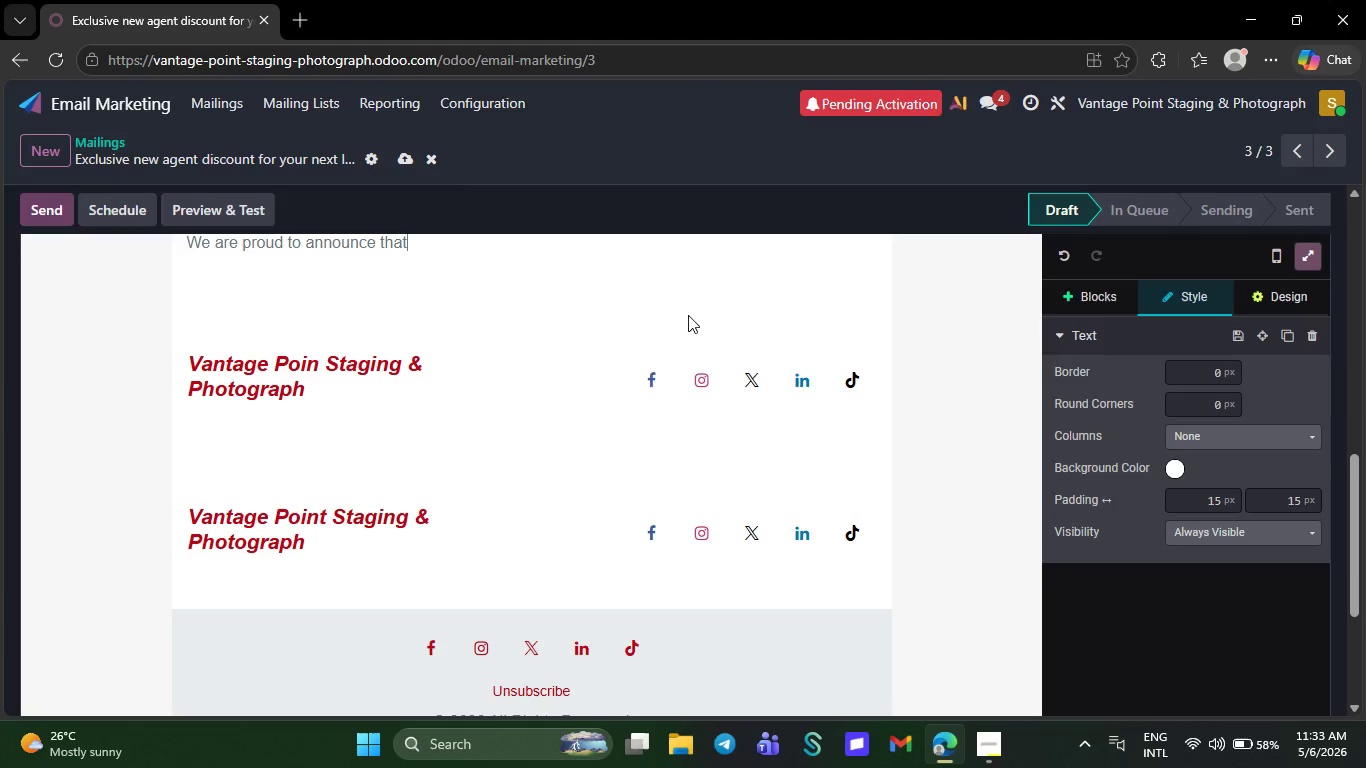 
key(Backspace)
 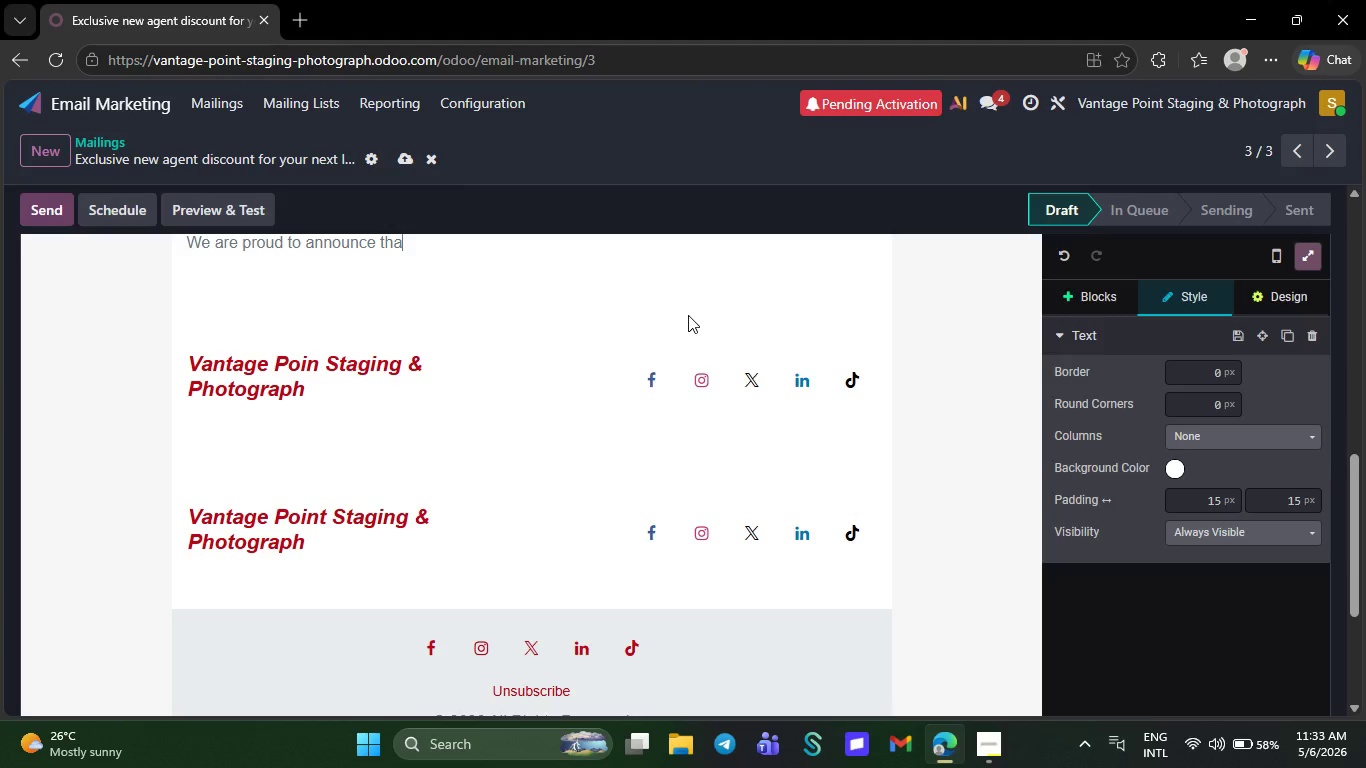 
key(Backspace)
 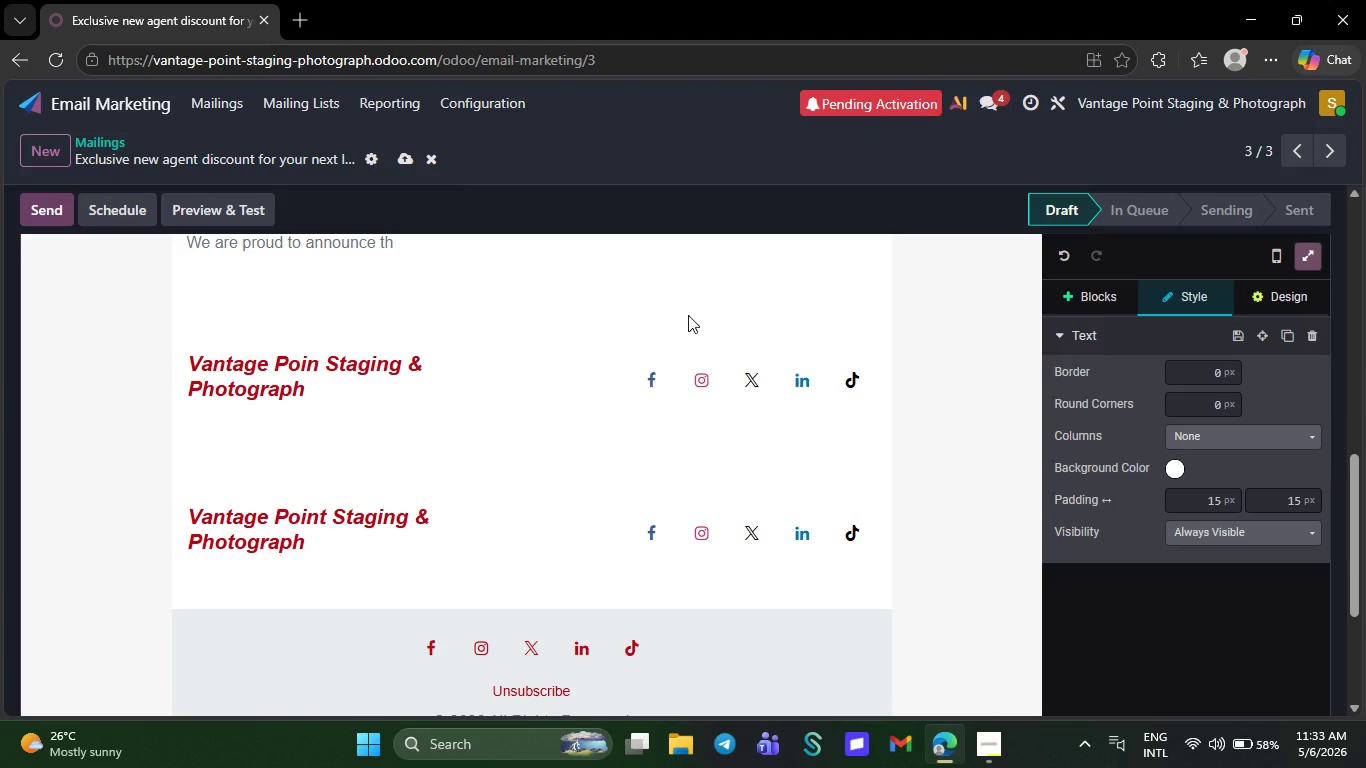 
key(Backspace)
 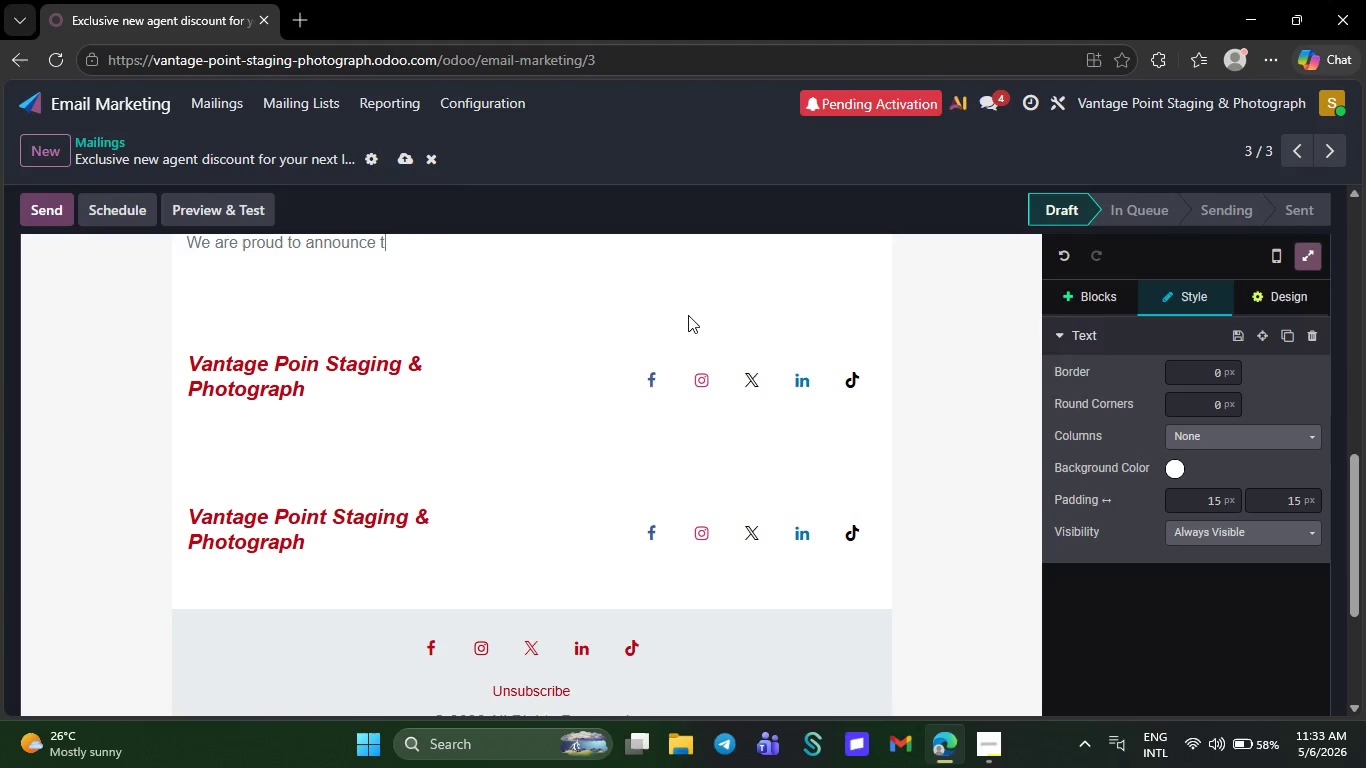 
key(Backspace)
 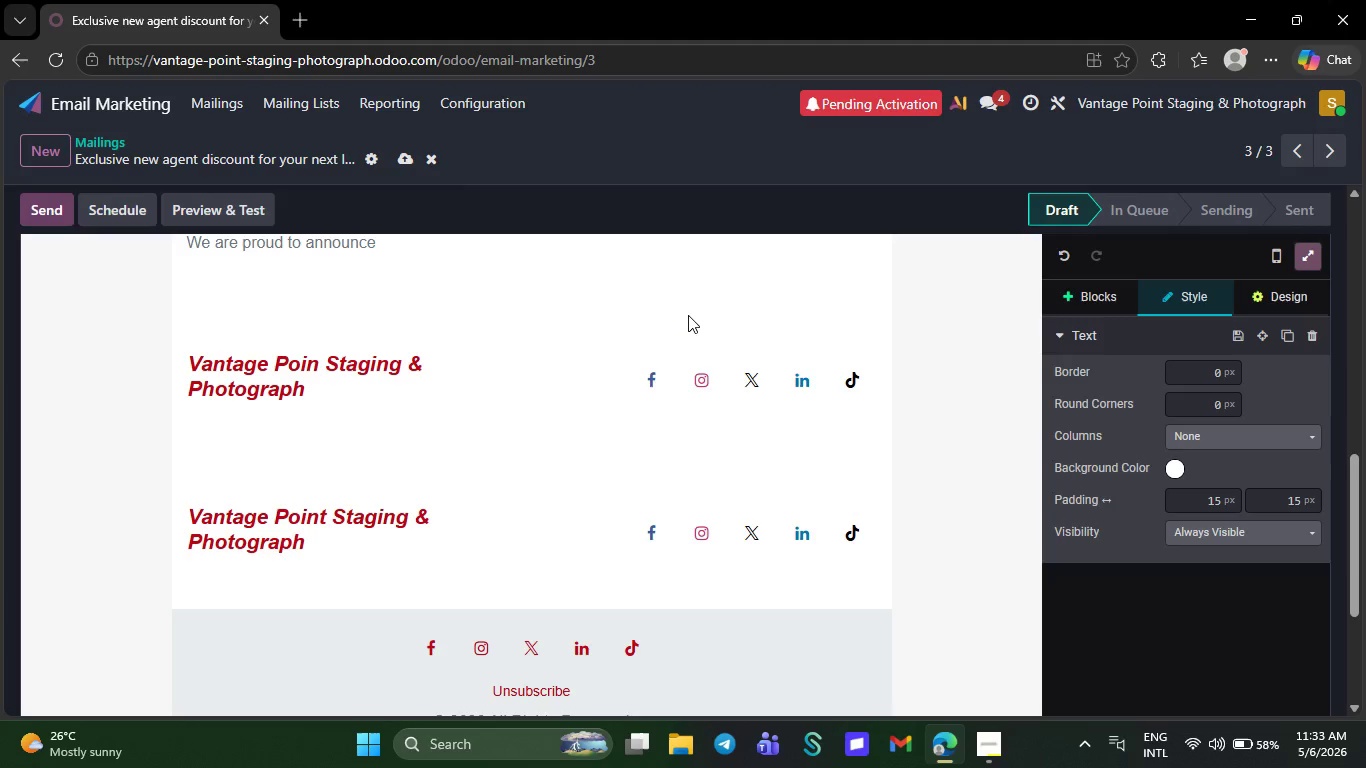 
key(Backspace)
 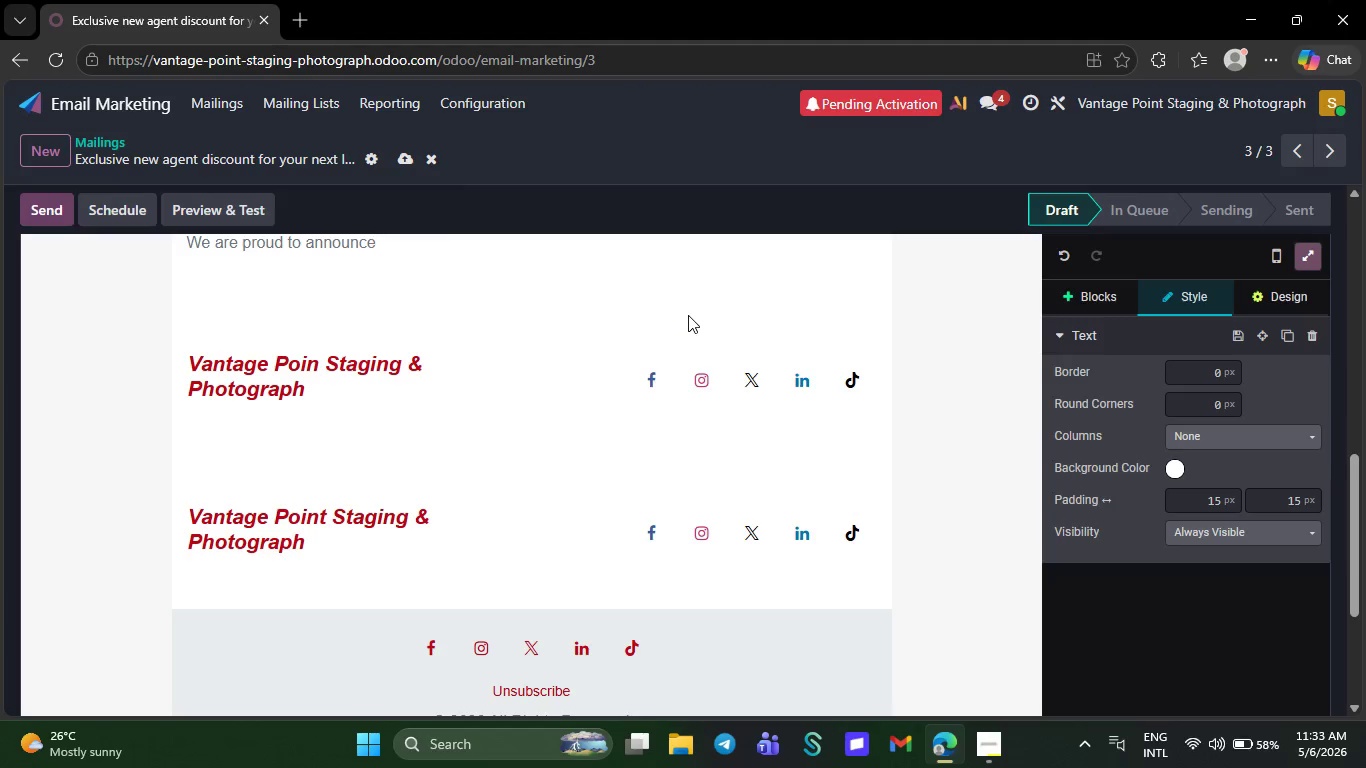 
key(Backspace)
 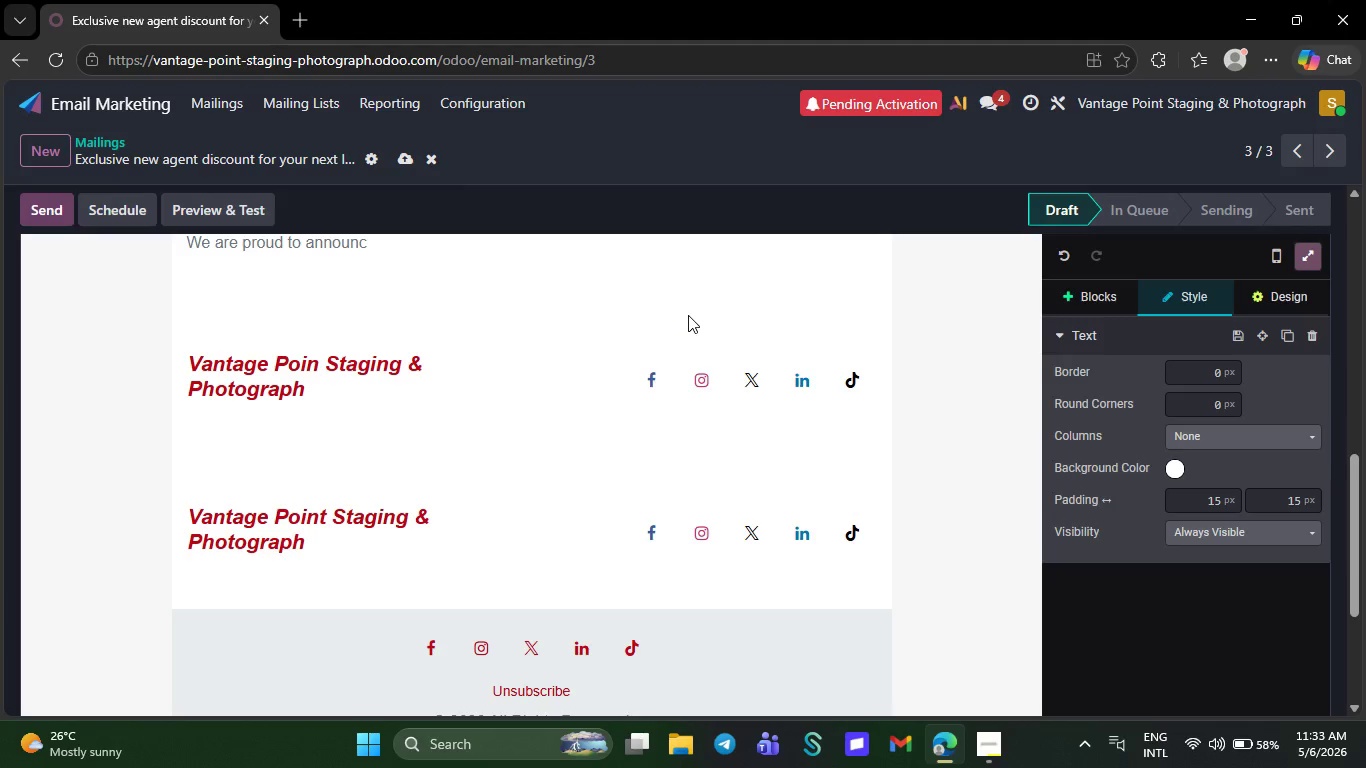 
key(Backspace)
 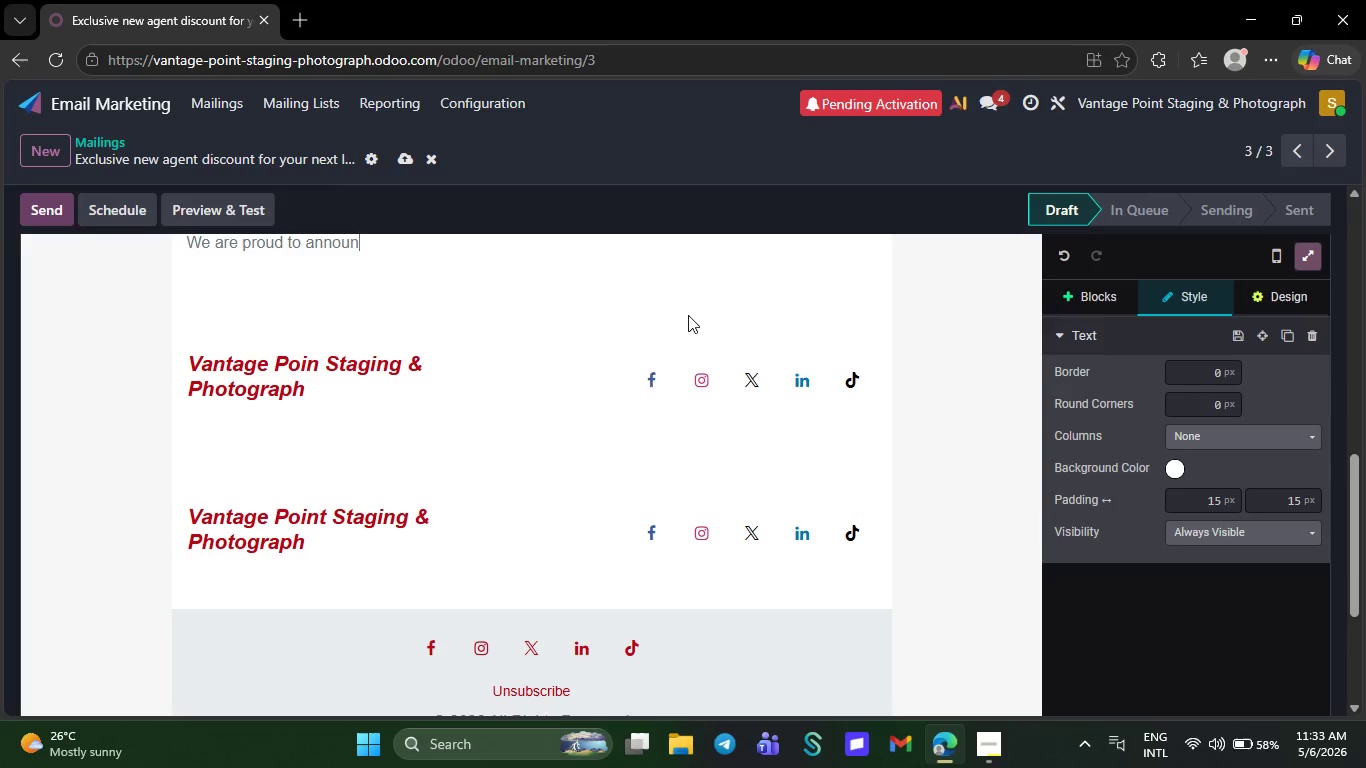 
key(Backspace)
 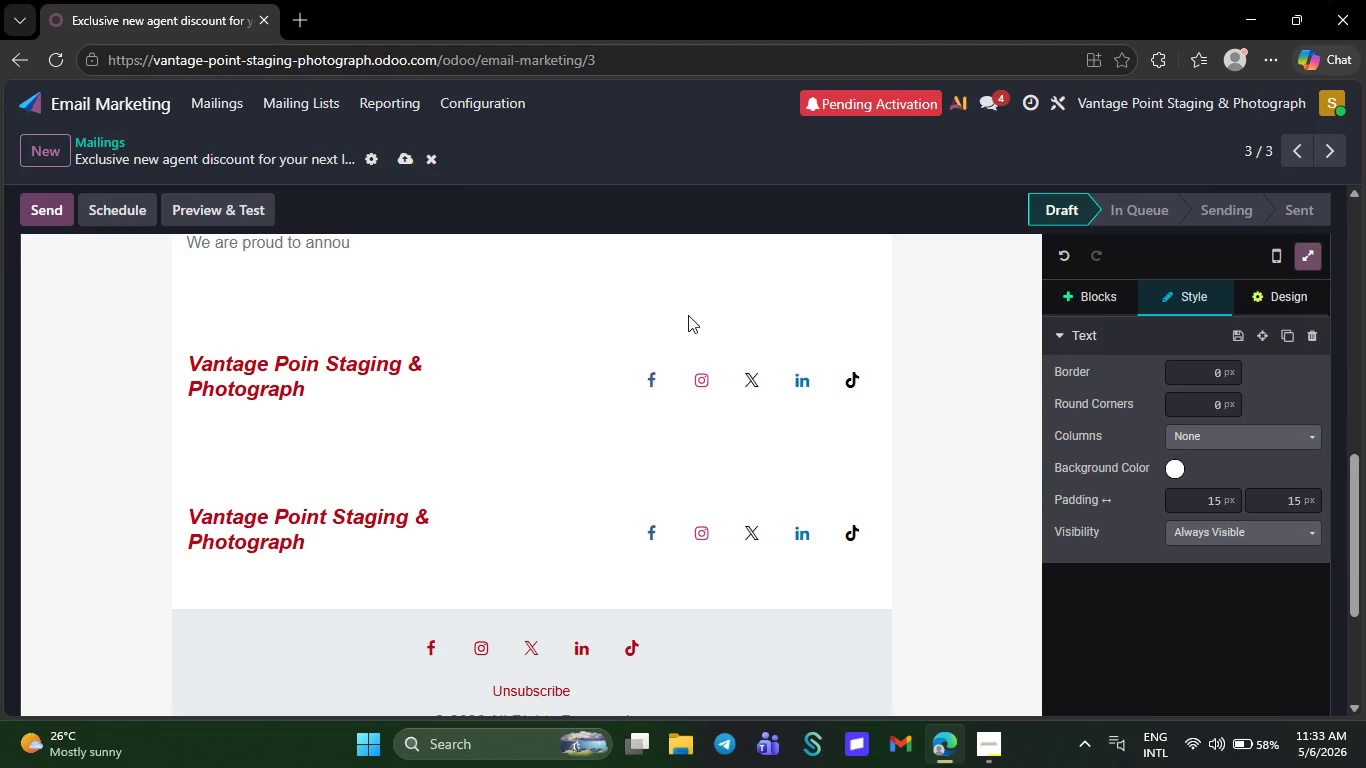 
key(Backspace)
 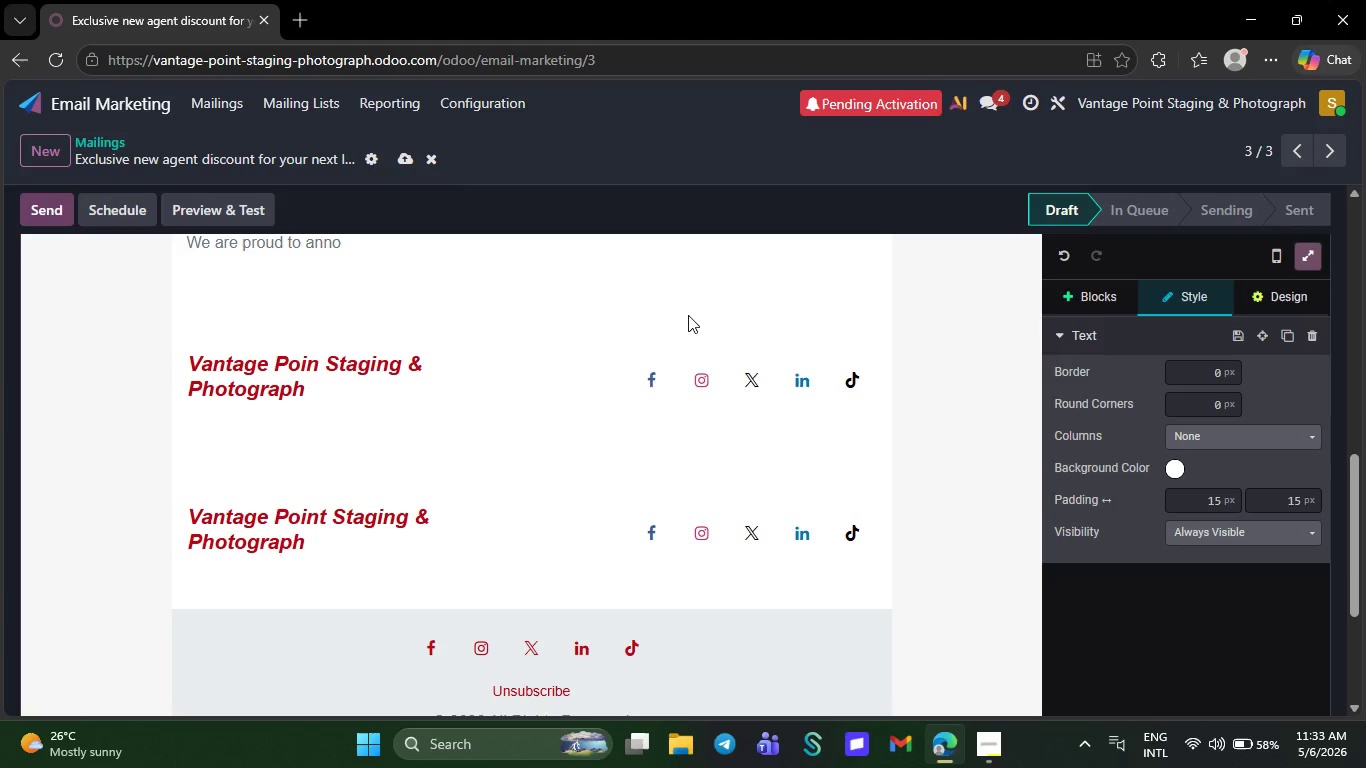 
key(Backspace)
 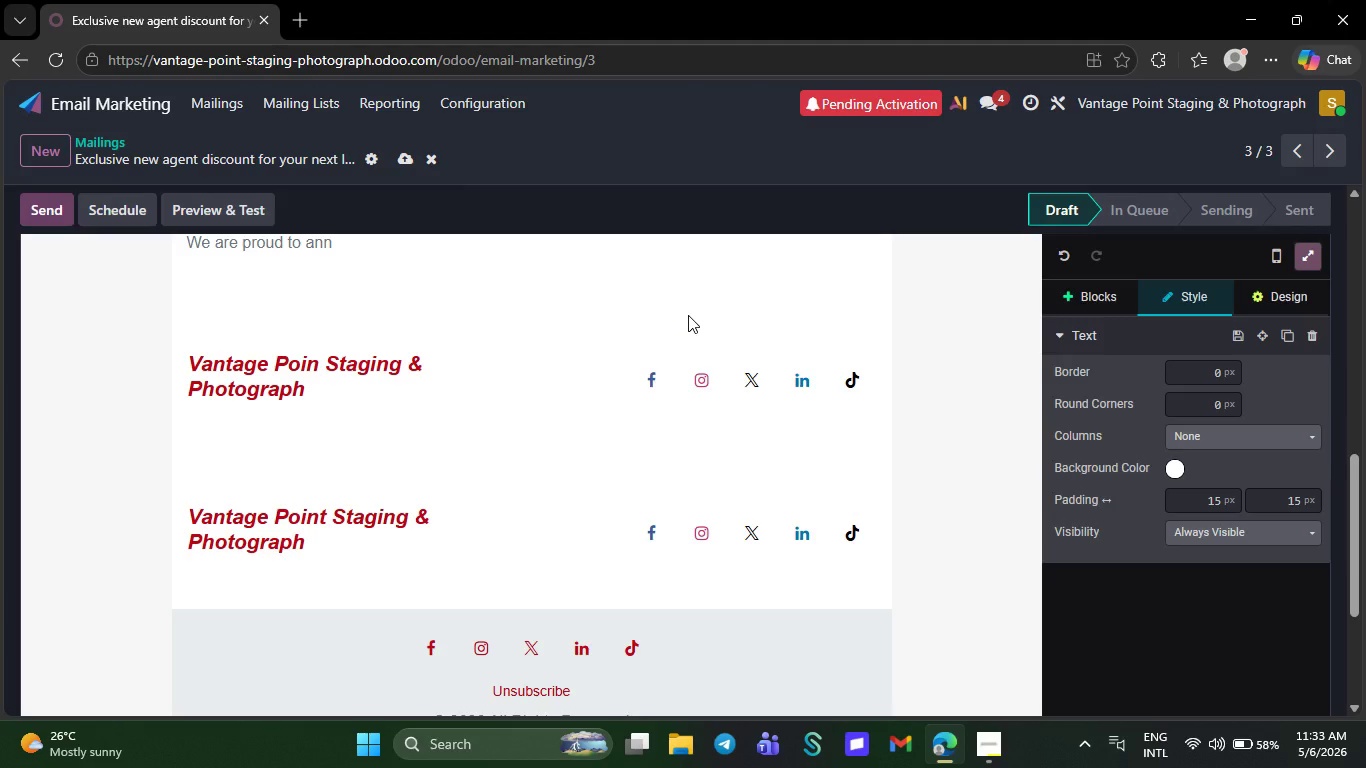 
key(Backspace)
 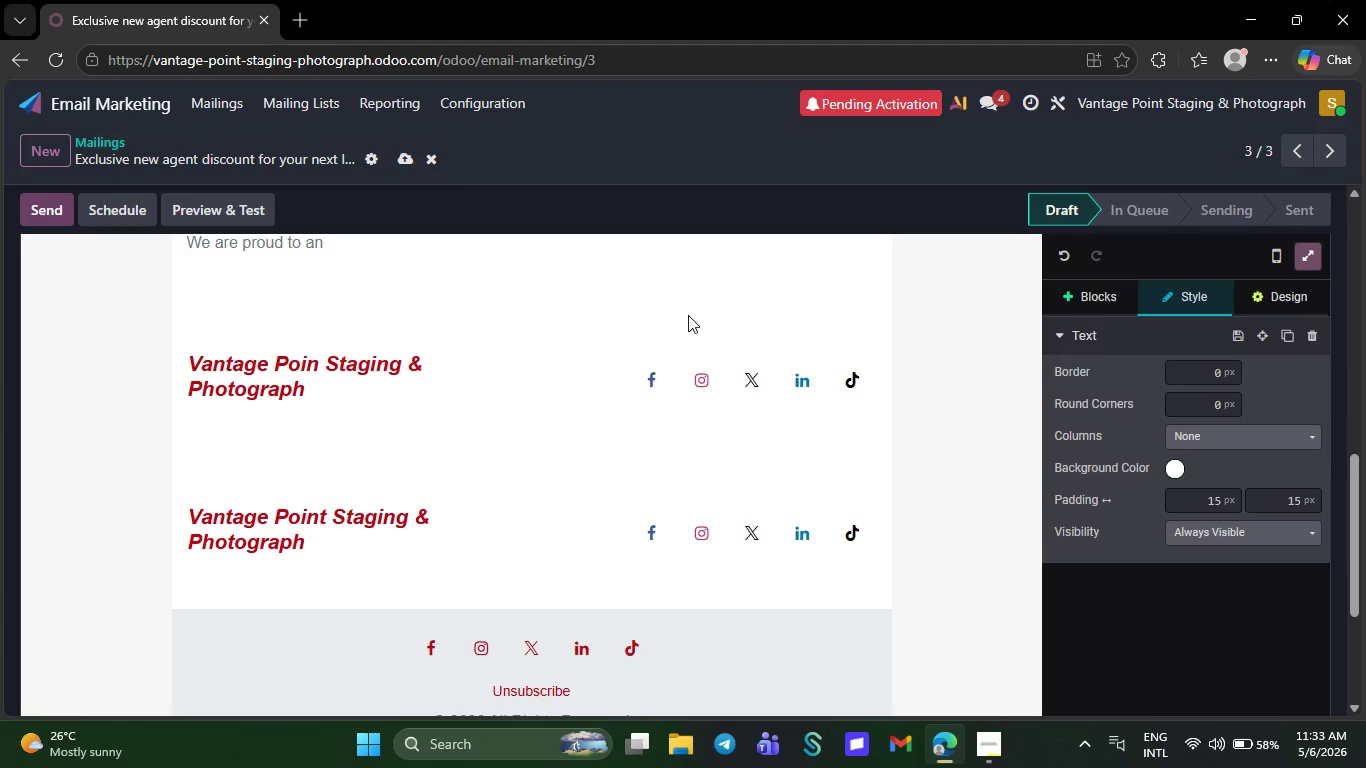 
key(Backspace)
 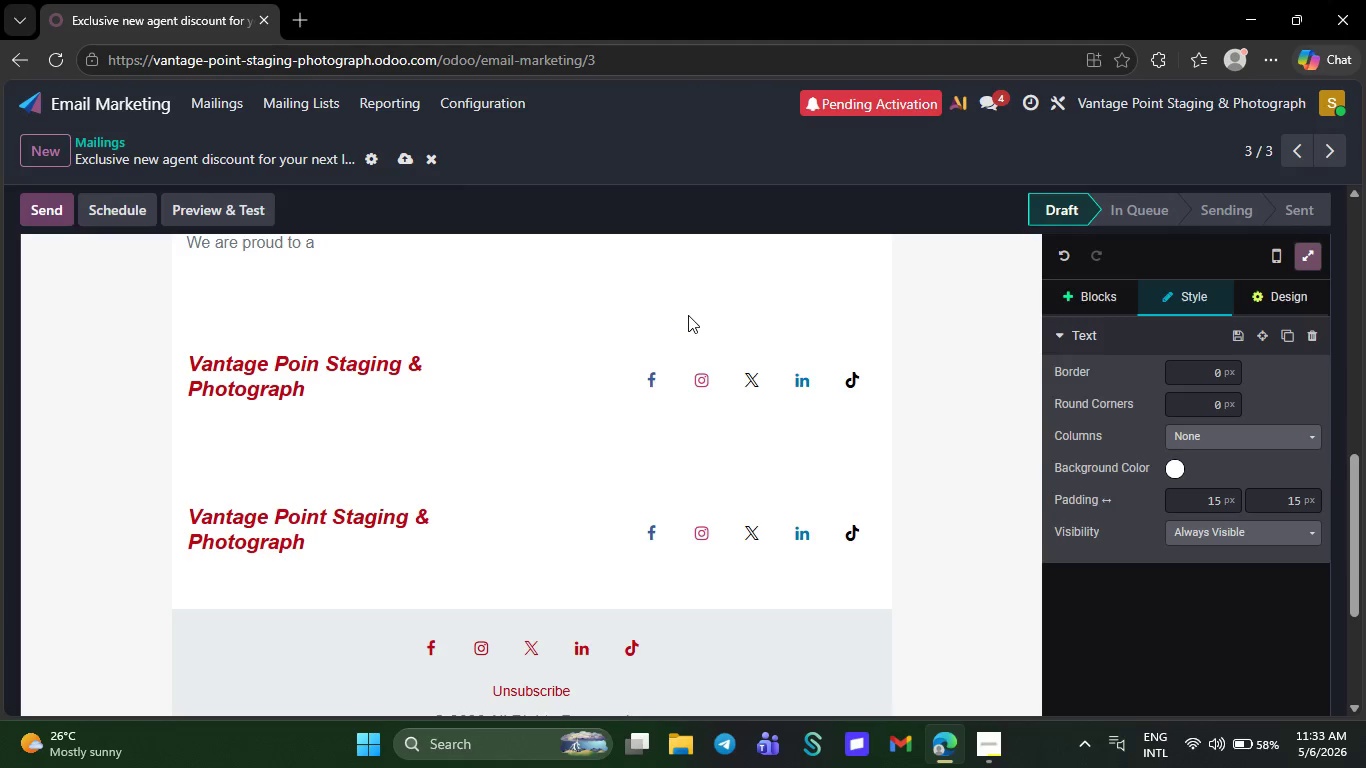 
key(Backspace)
 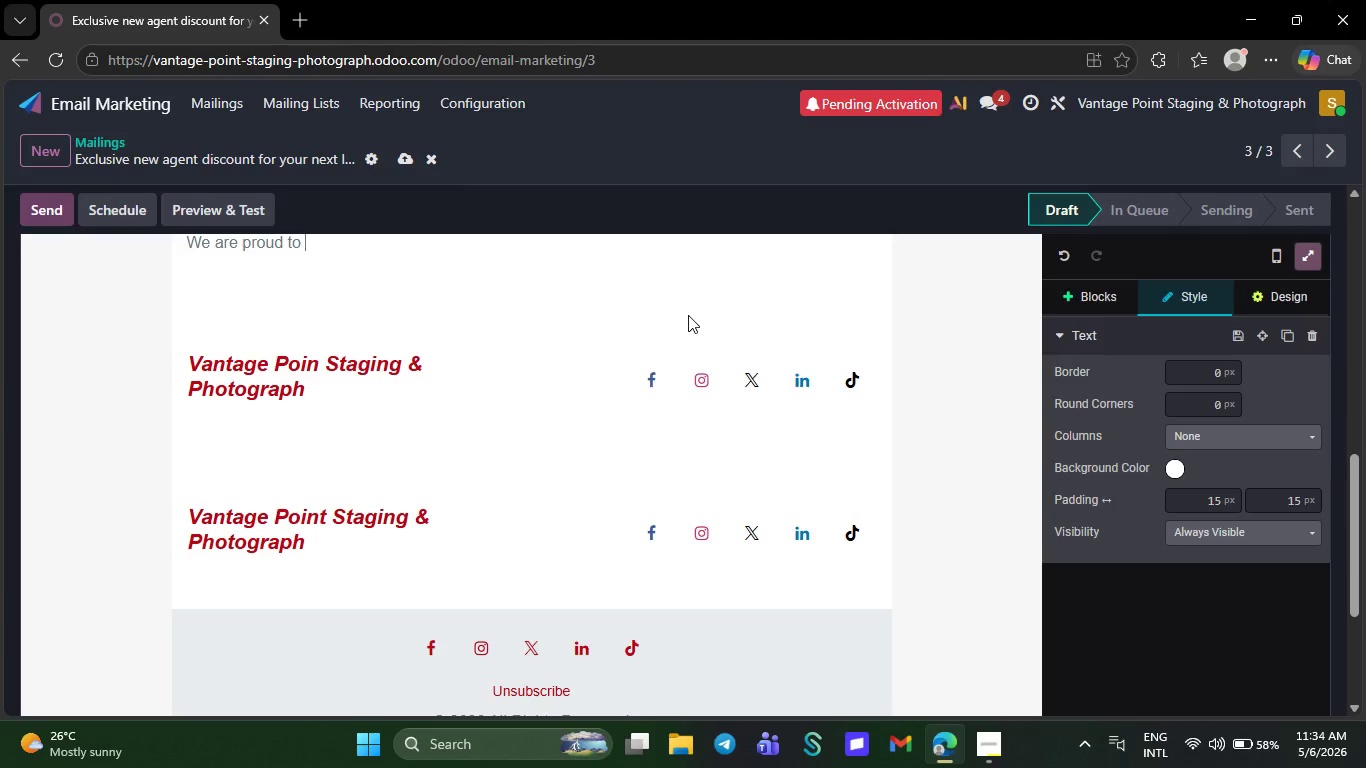 
key(Backspace)
 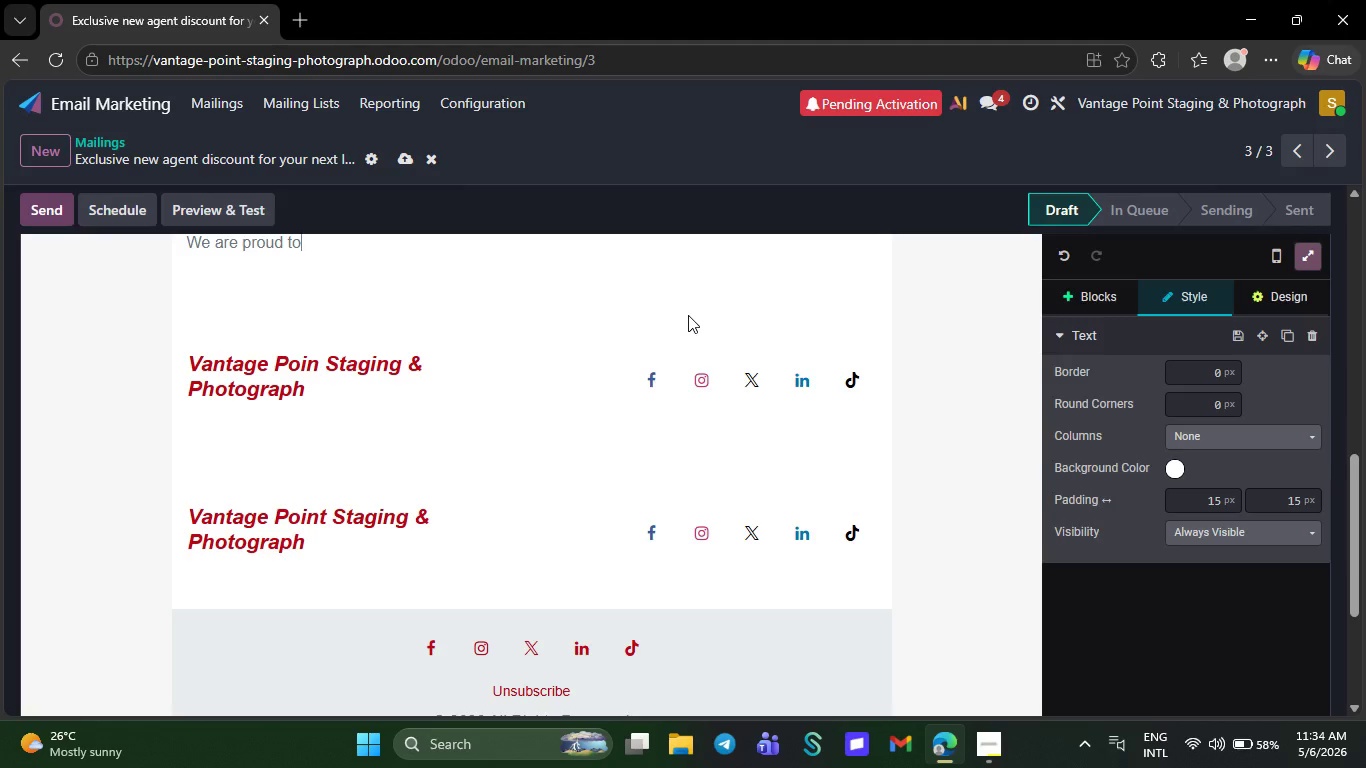 
key(Backspace)
 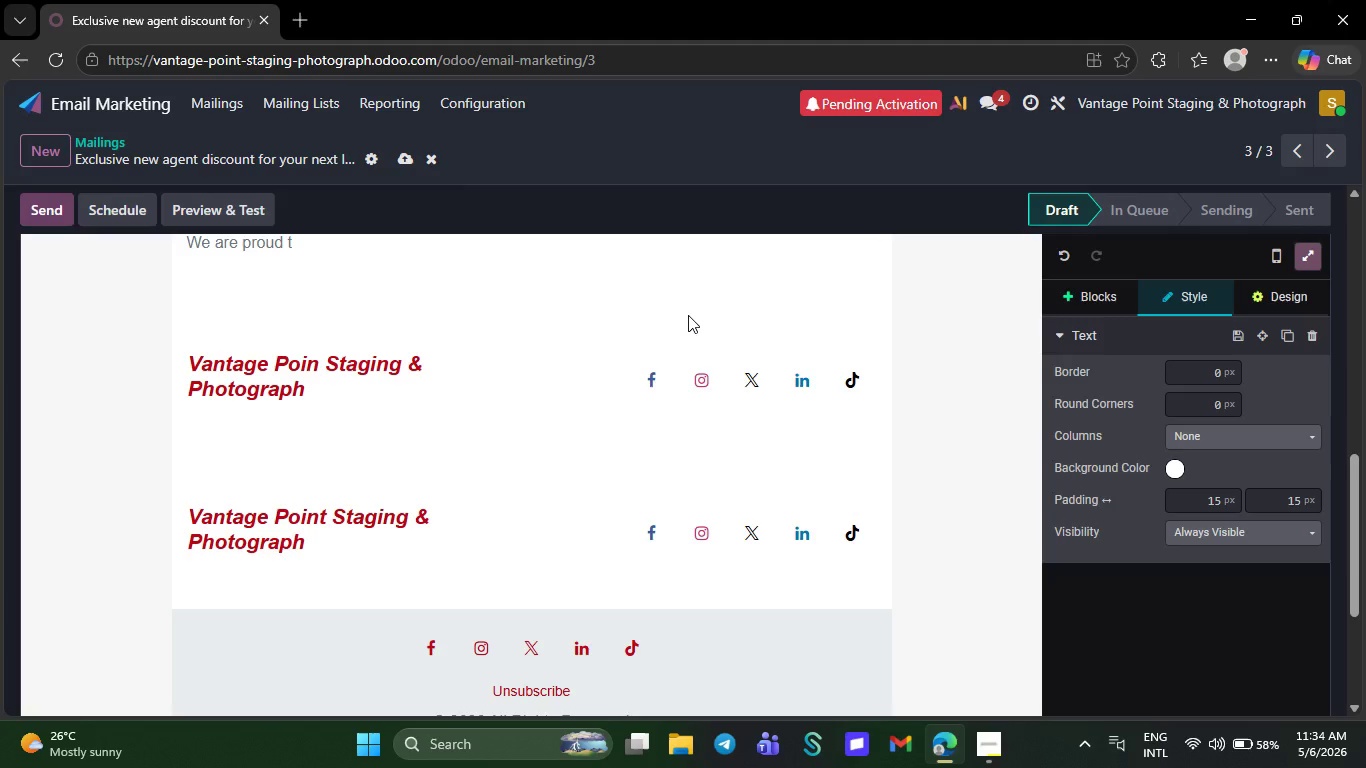 
key(Backspace)
 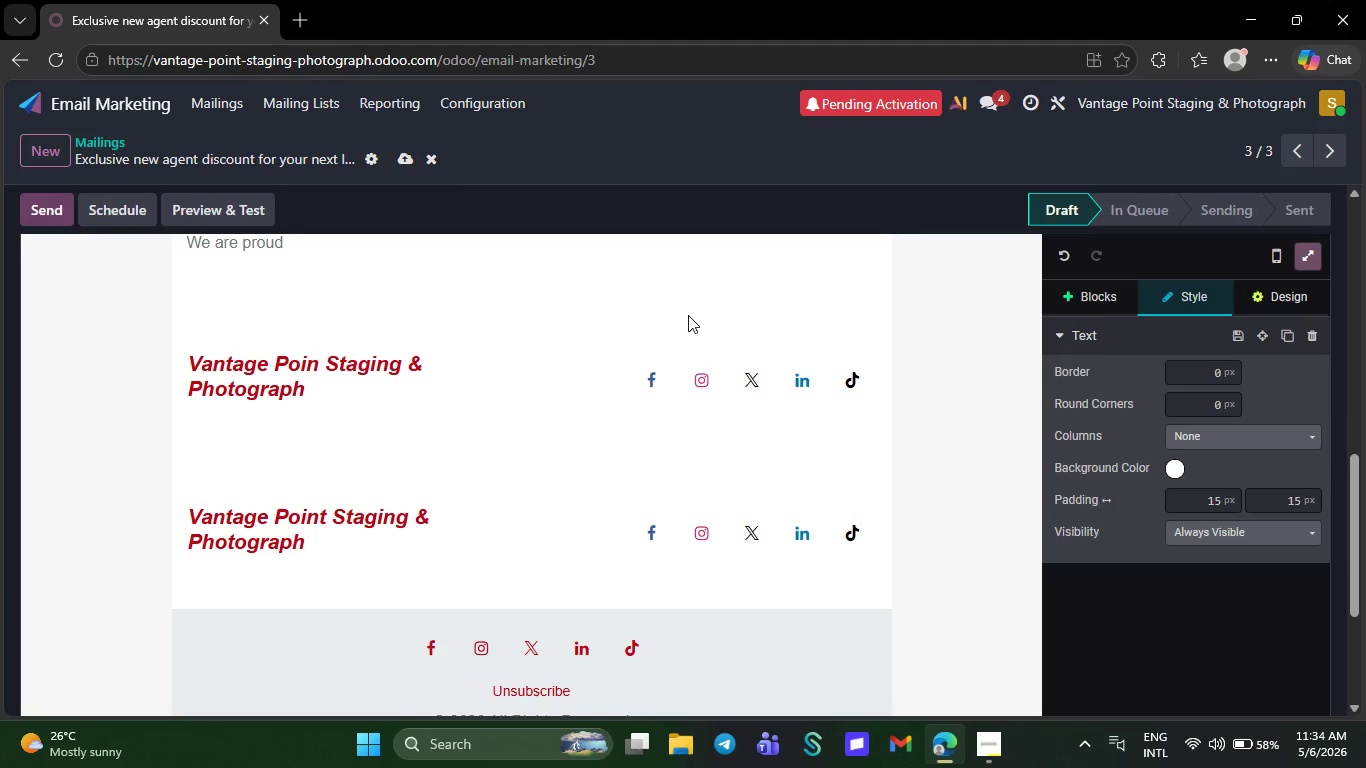 
key(Backspace)
 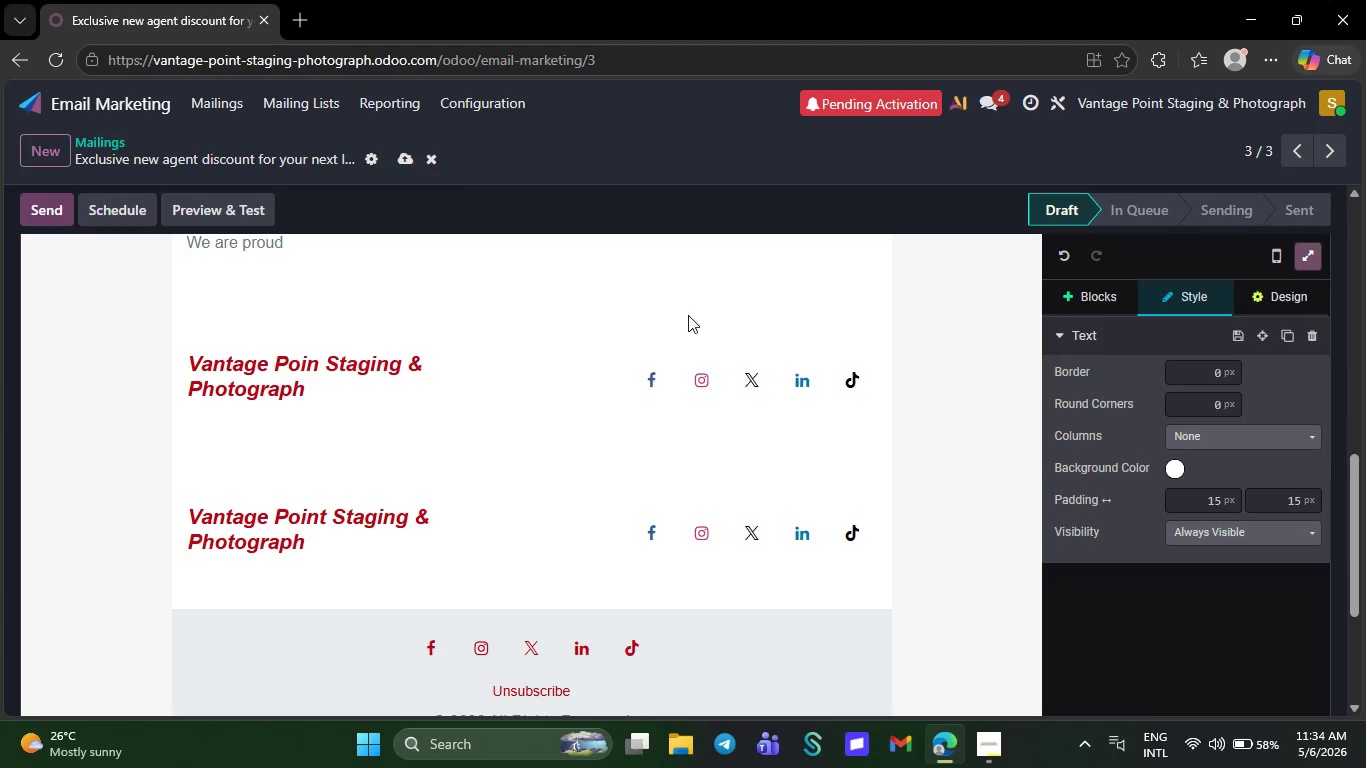 
key(Backspace)
 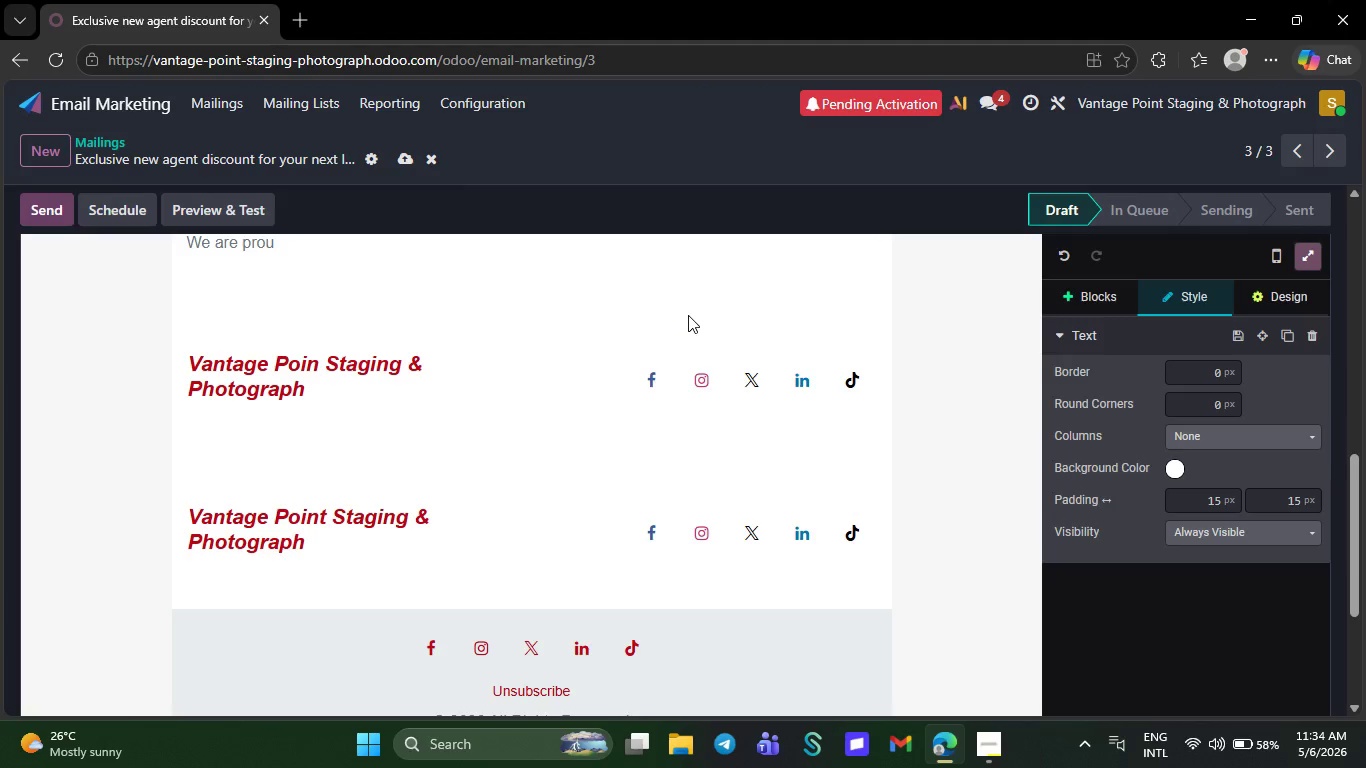 
key(Backspace)
 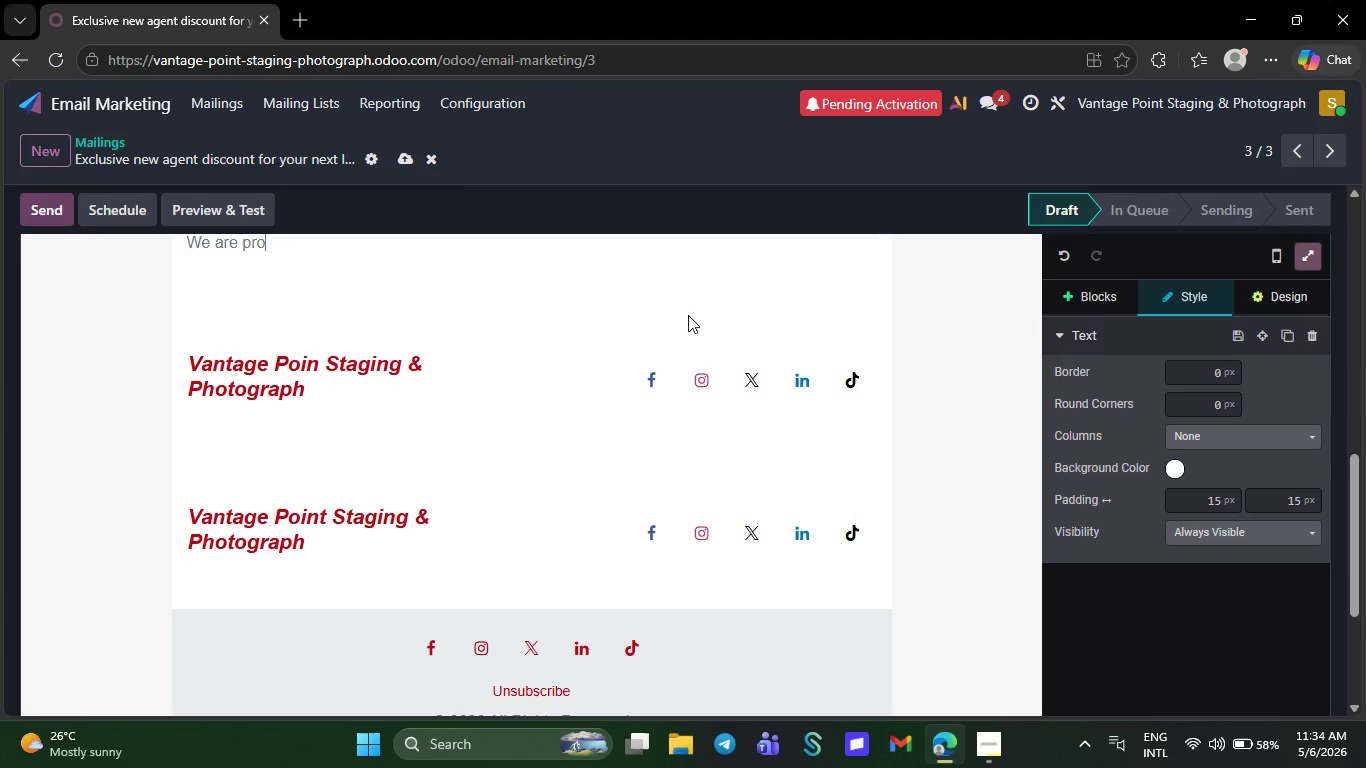 
key(Backspace)
 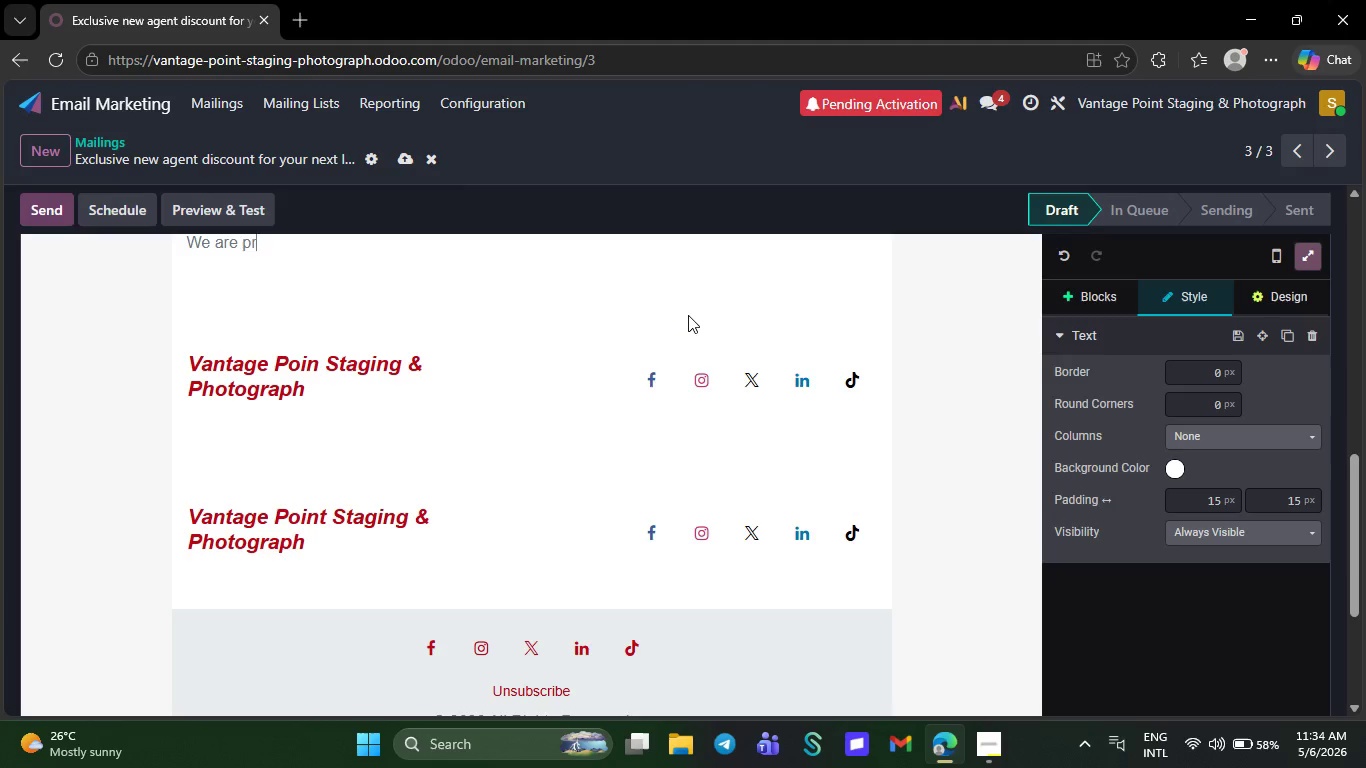 
key(Backspace)
 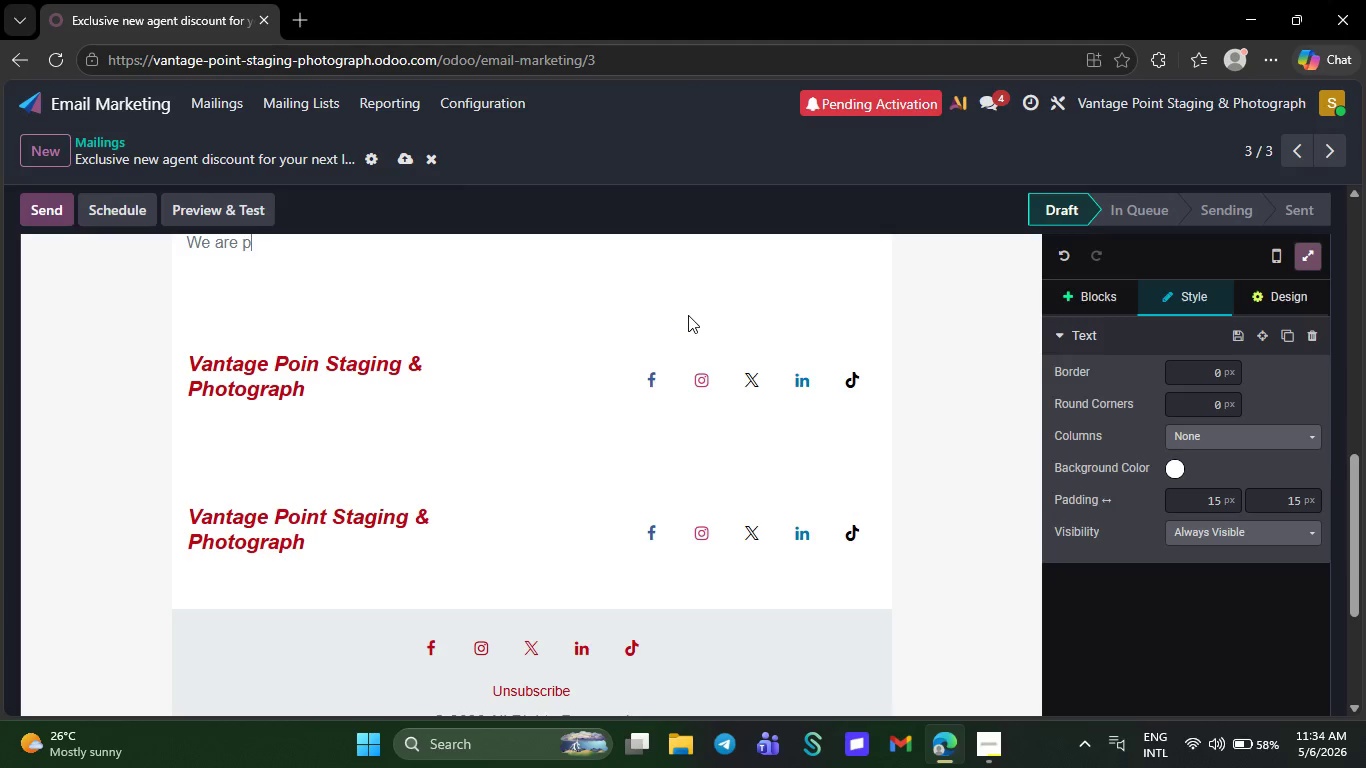 
key(Backspace)
 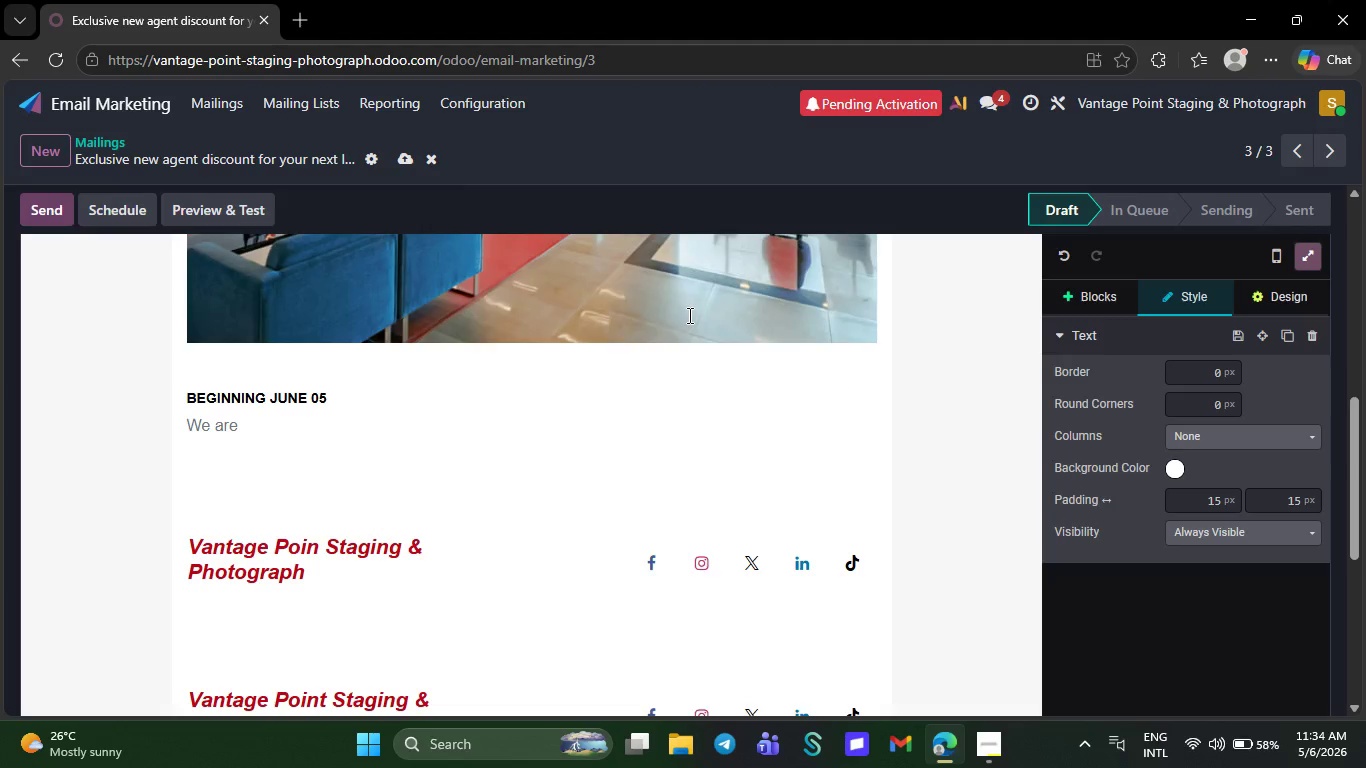 
key(Backspace)
 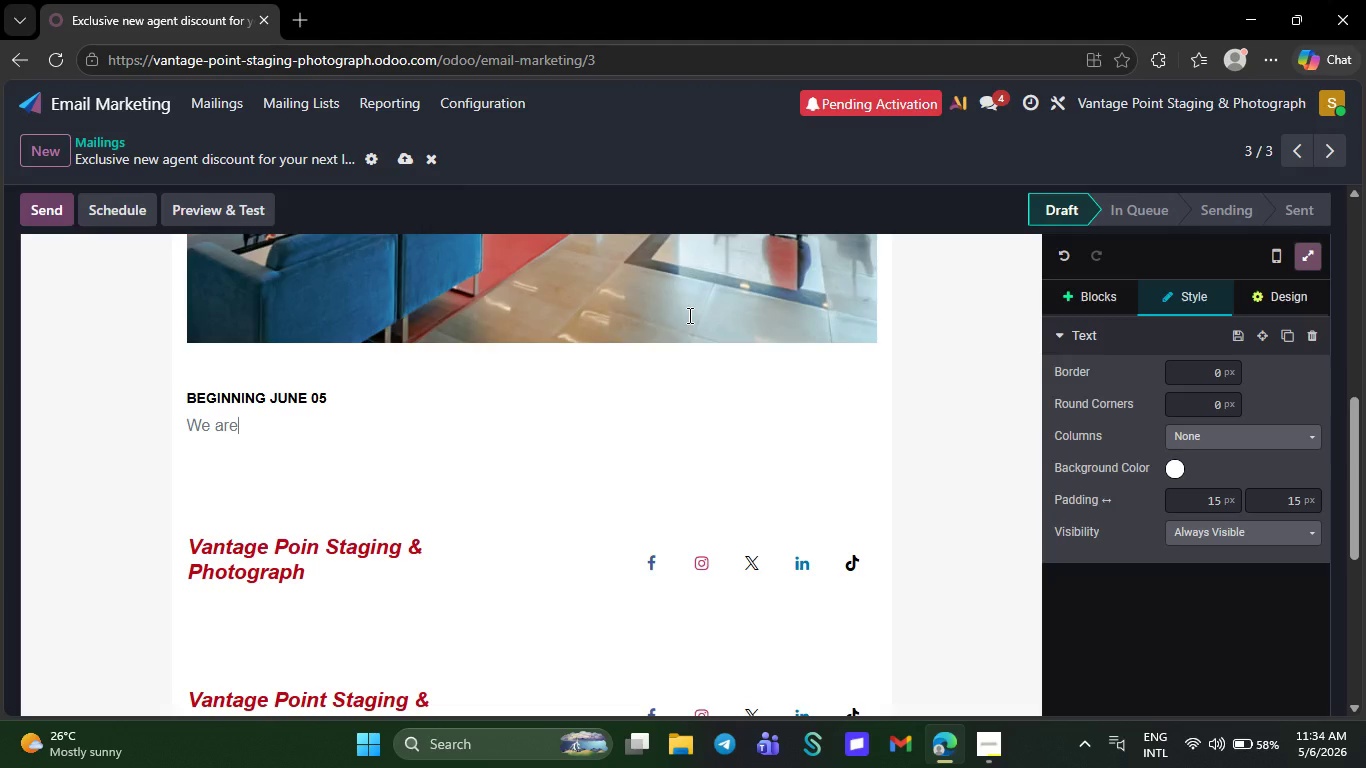 
key(Backspace)
 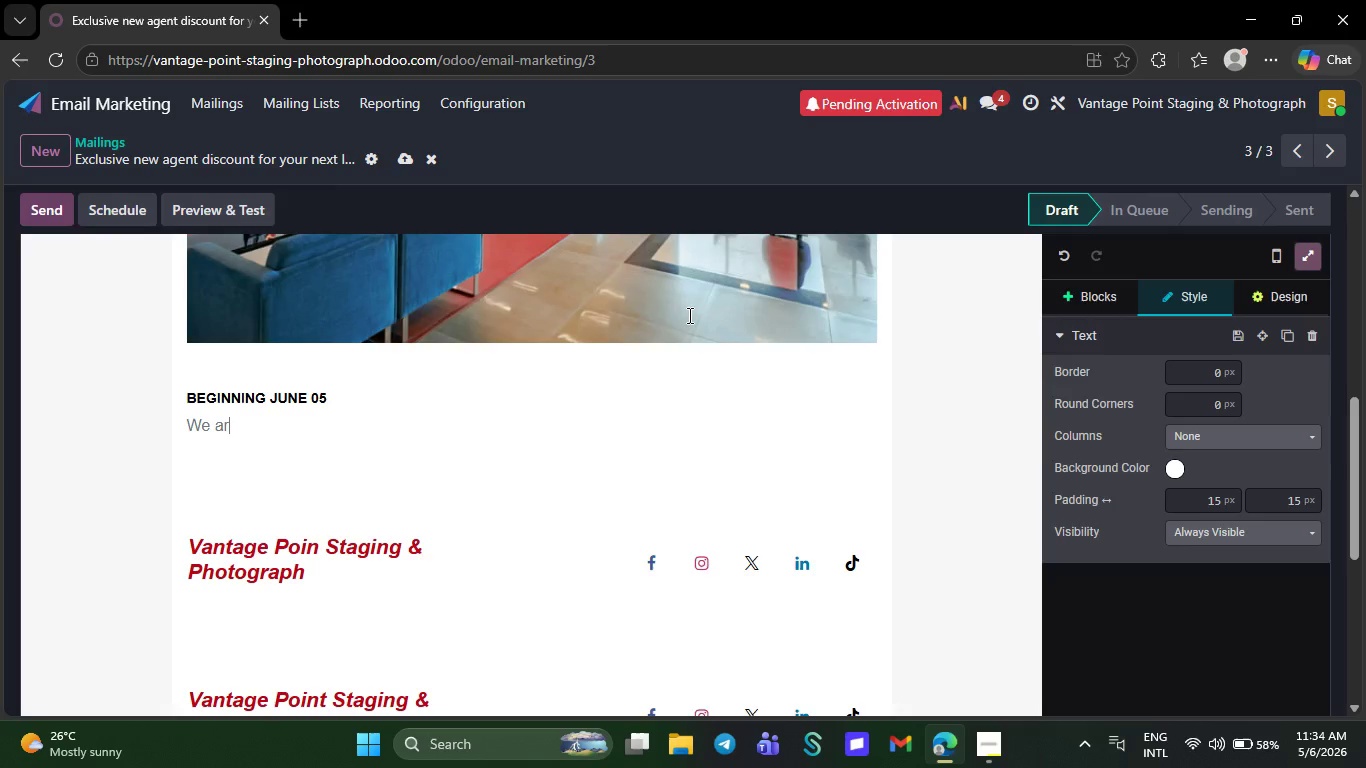 
key(Backspace)
 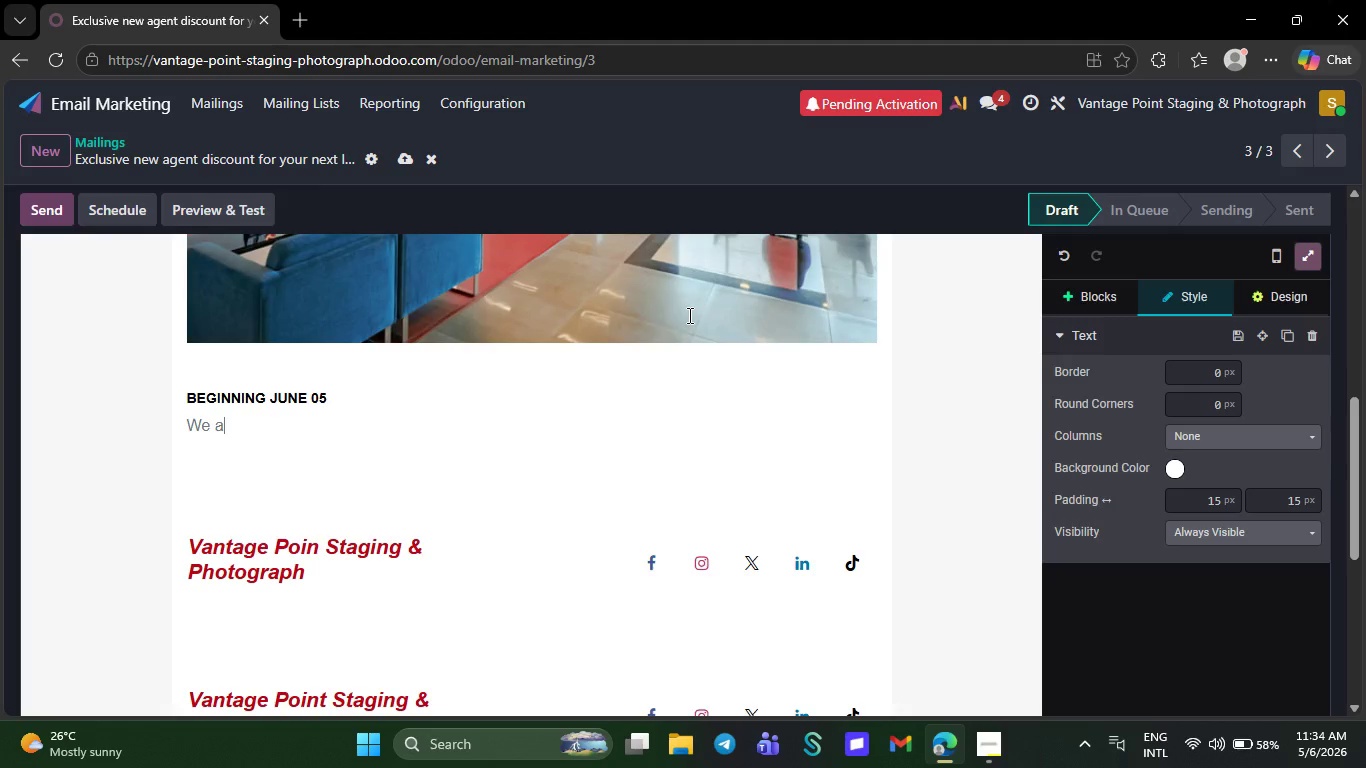 
key(Backspace)
 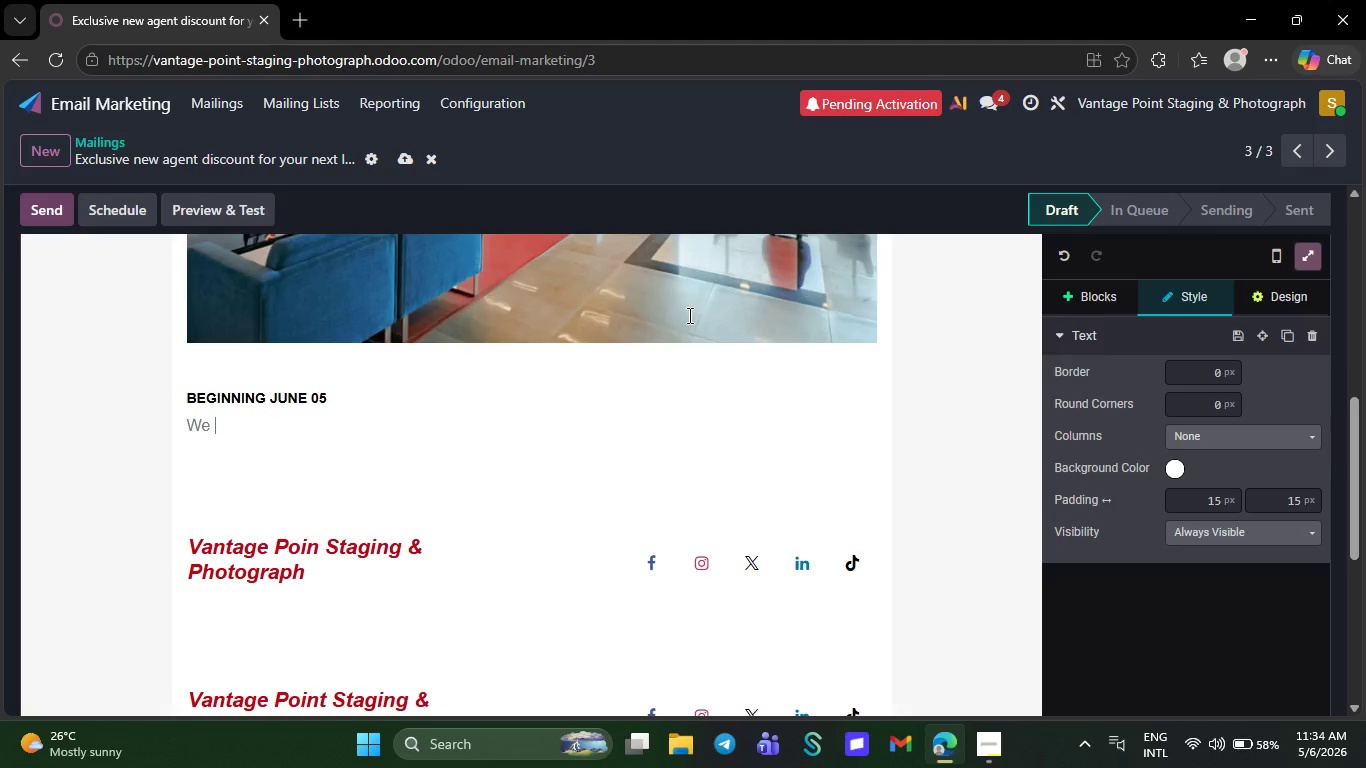 
key(Backspace)
 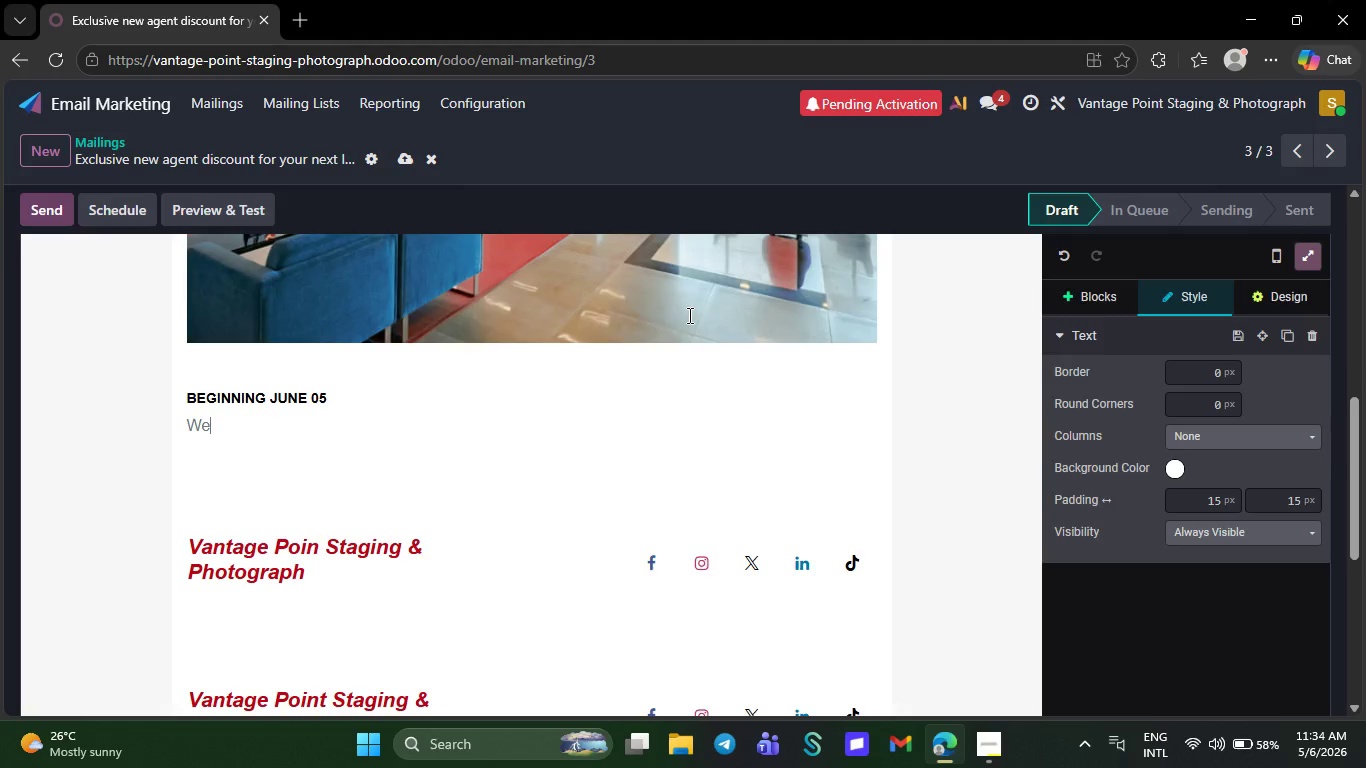 
key(Backspace)
 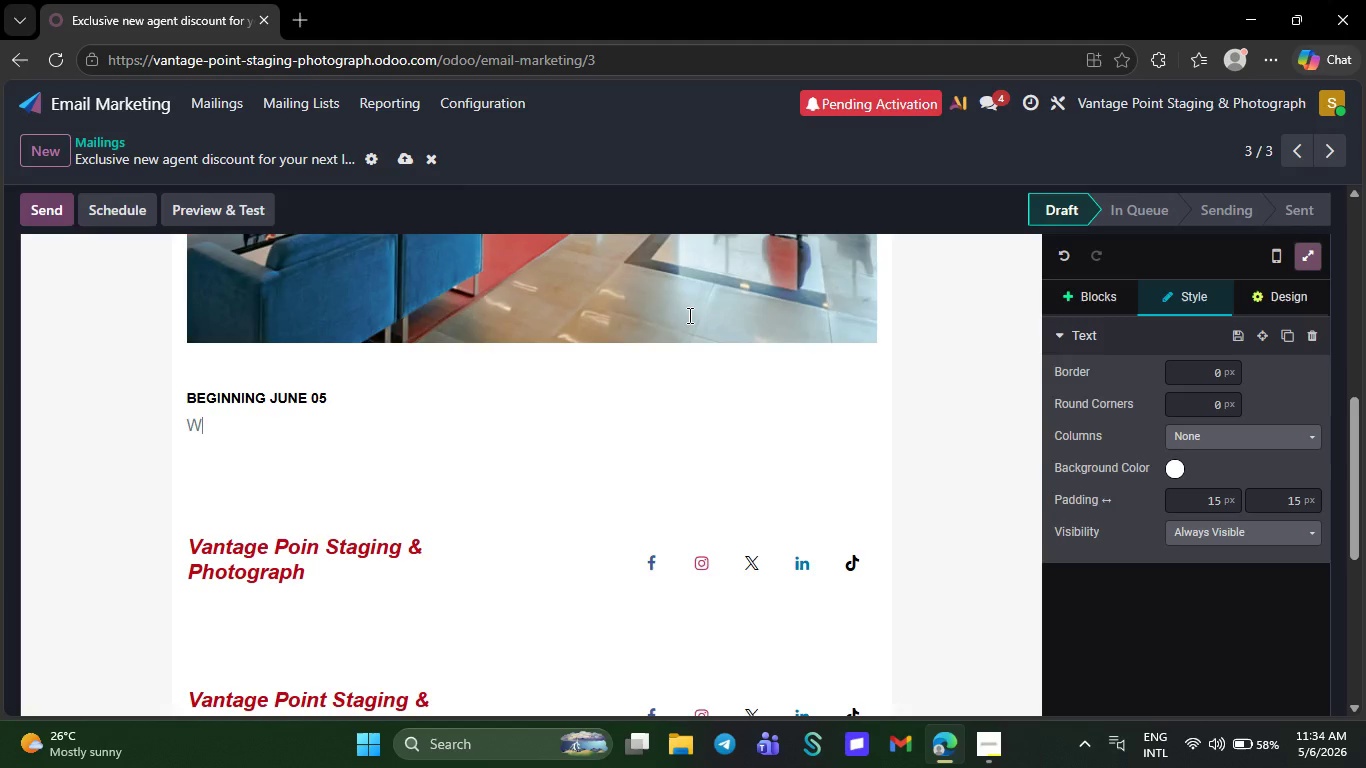 
key(Backspace)
 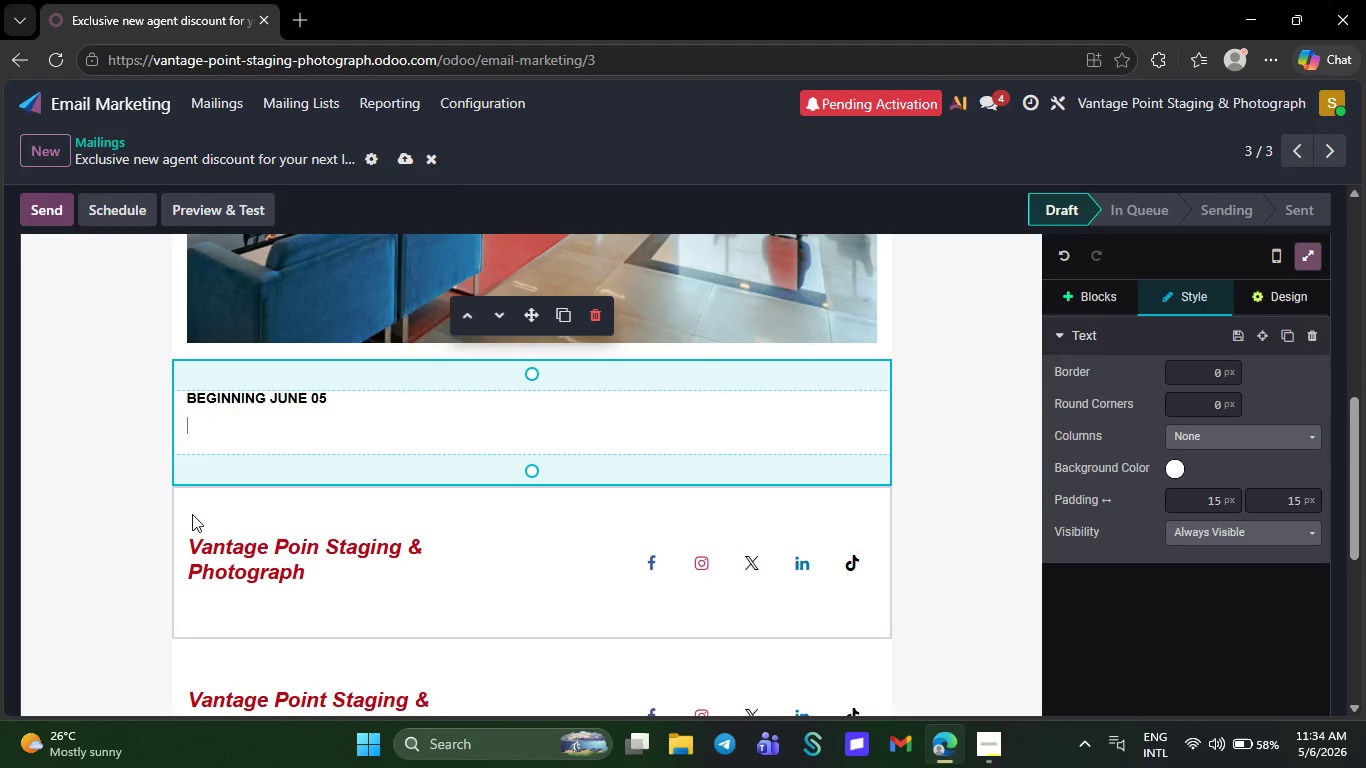 
left_click([187, 514])
 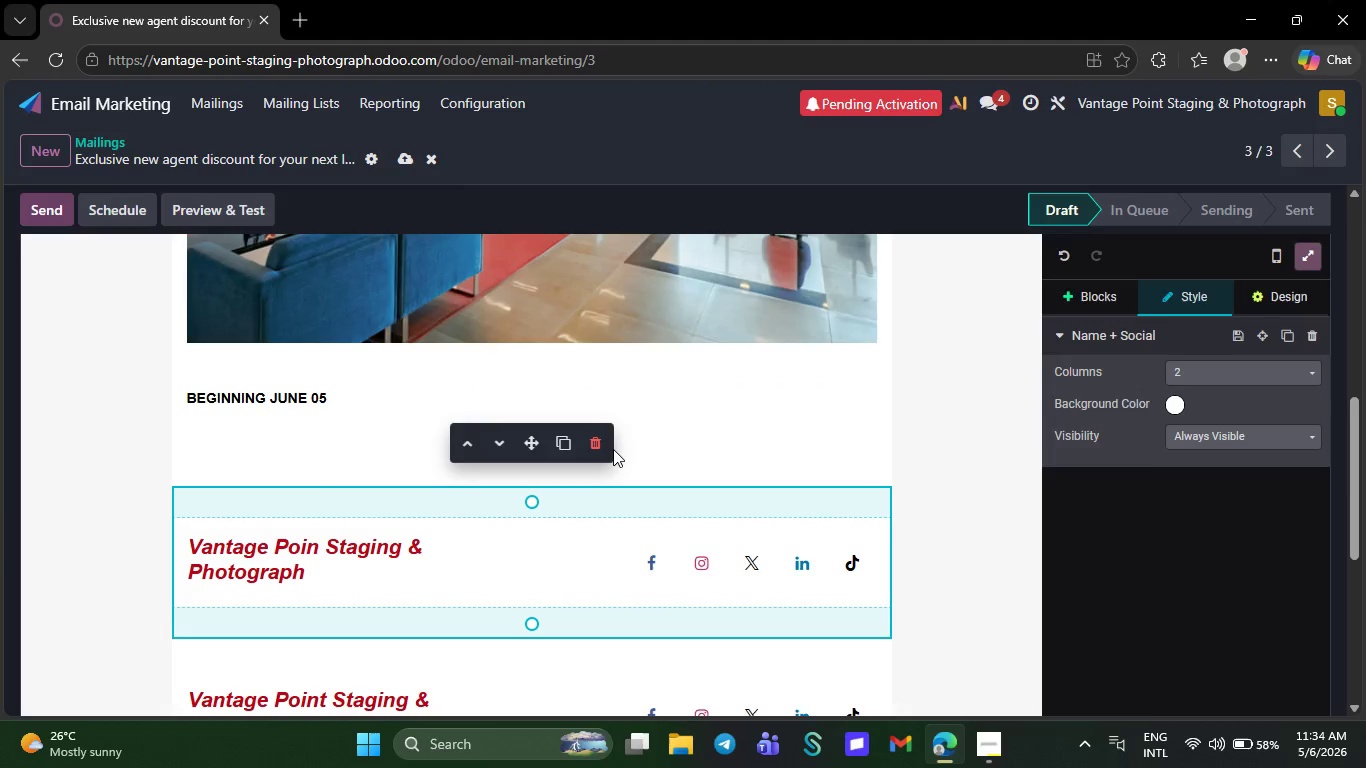 
left_click([598, 445])
 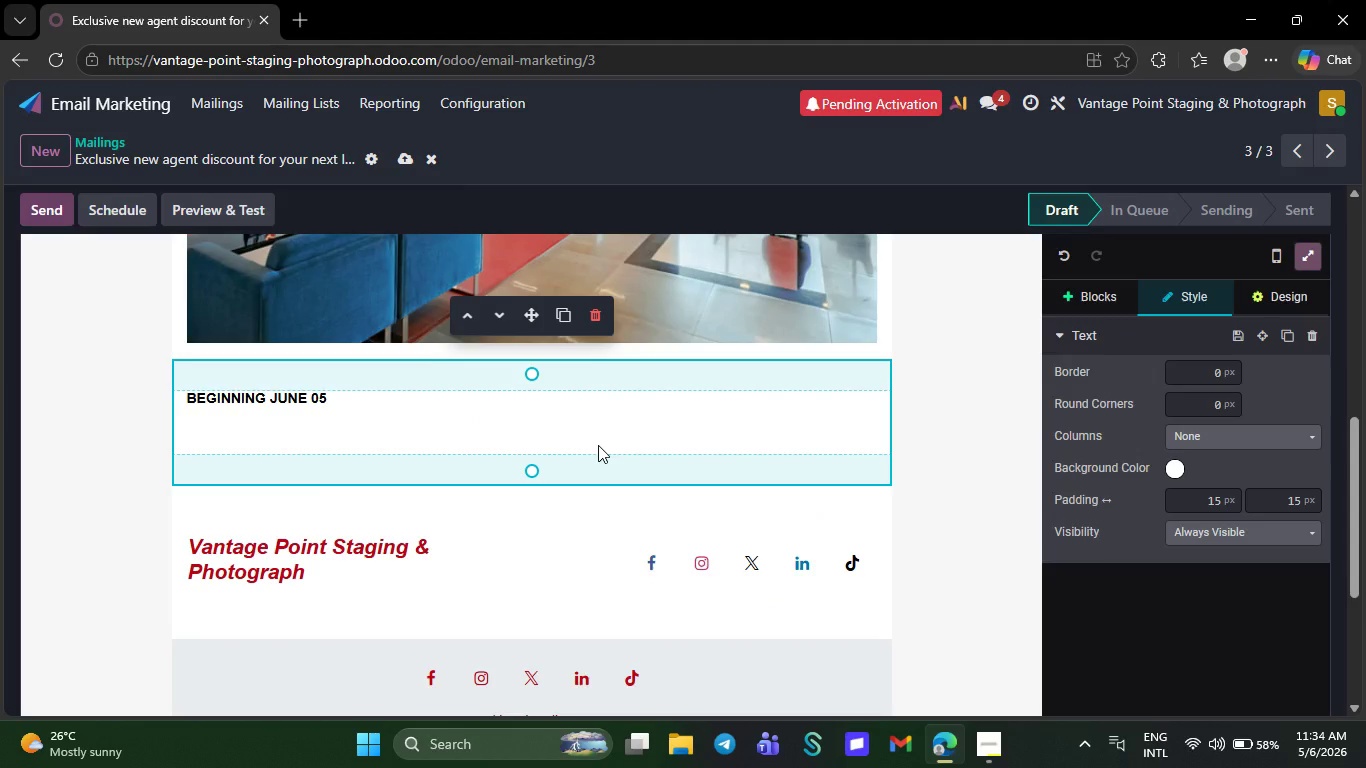 
wait(11.99)
 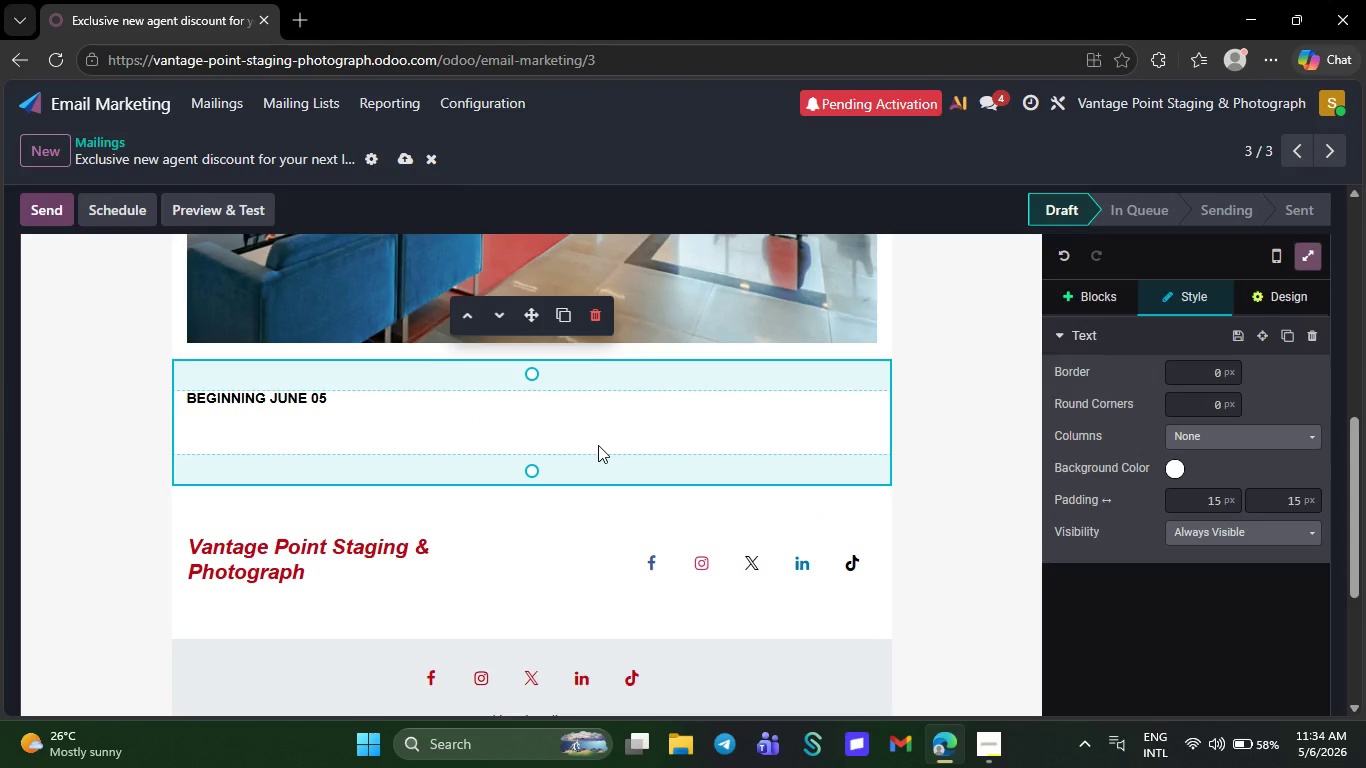 
left_click([187, 501])
 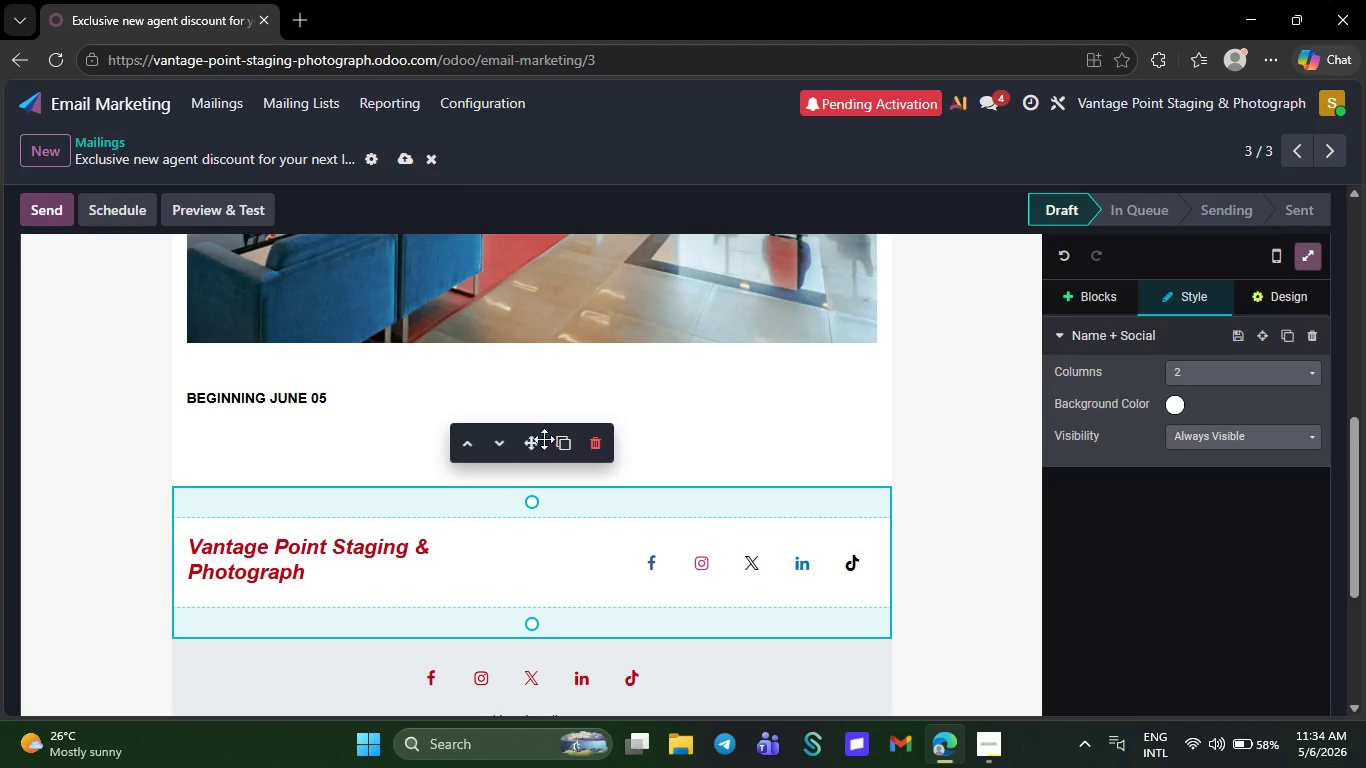 
left_click([526, 437])
 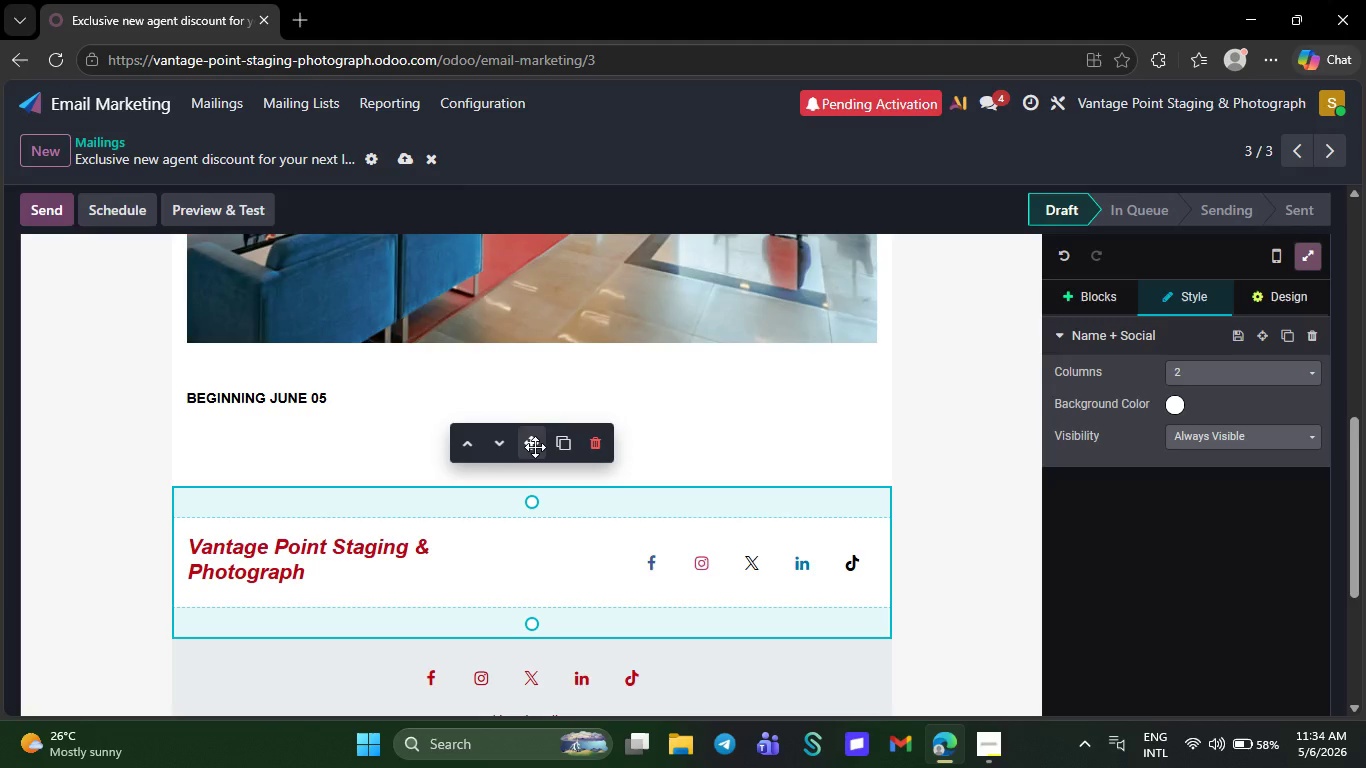 
left_click_drag(start_coordinate=[535, 447], to_coordinate=[526, 375])
 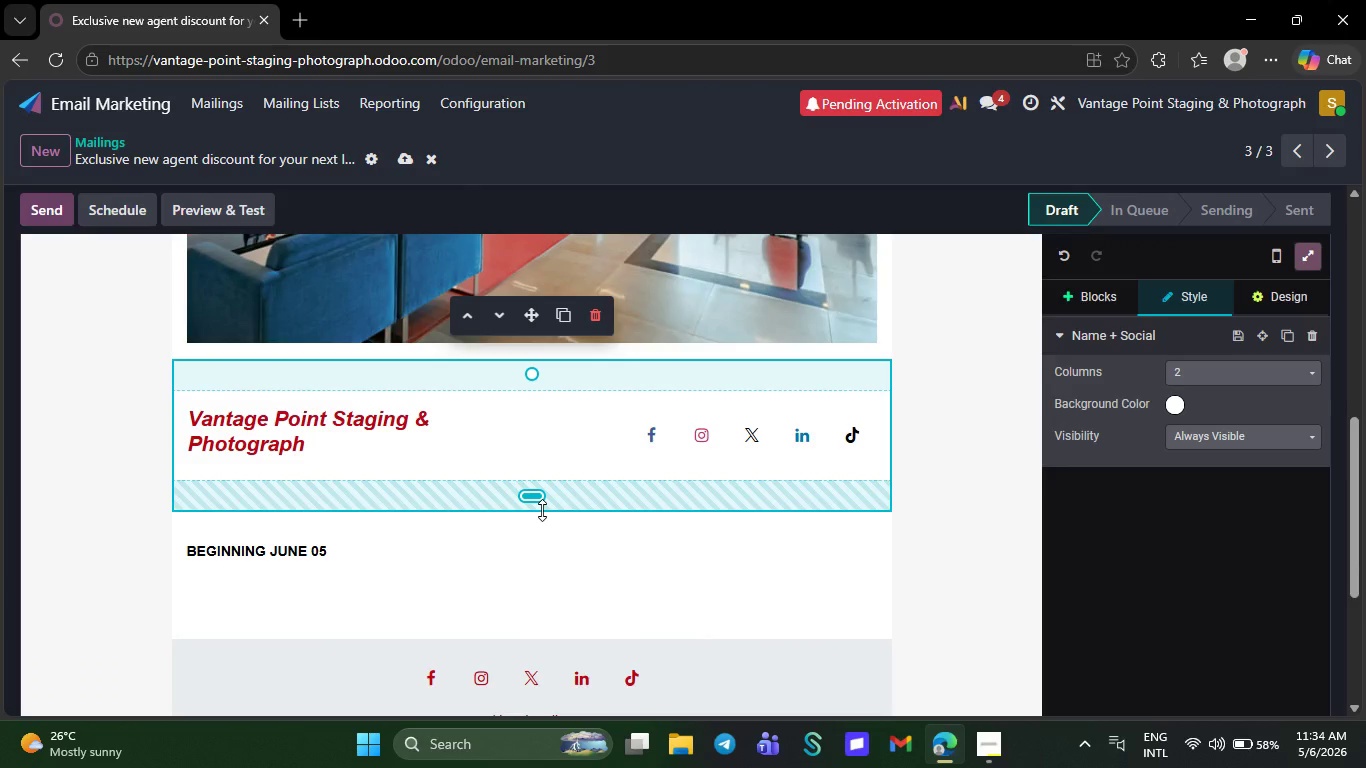 
left_click_drag(start_coordinate=[542, 510], to_coordinate=[535, 406])
 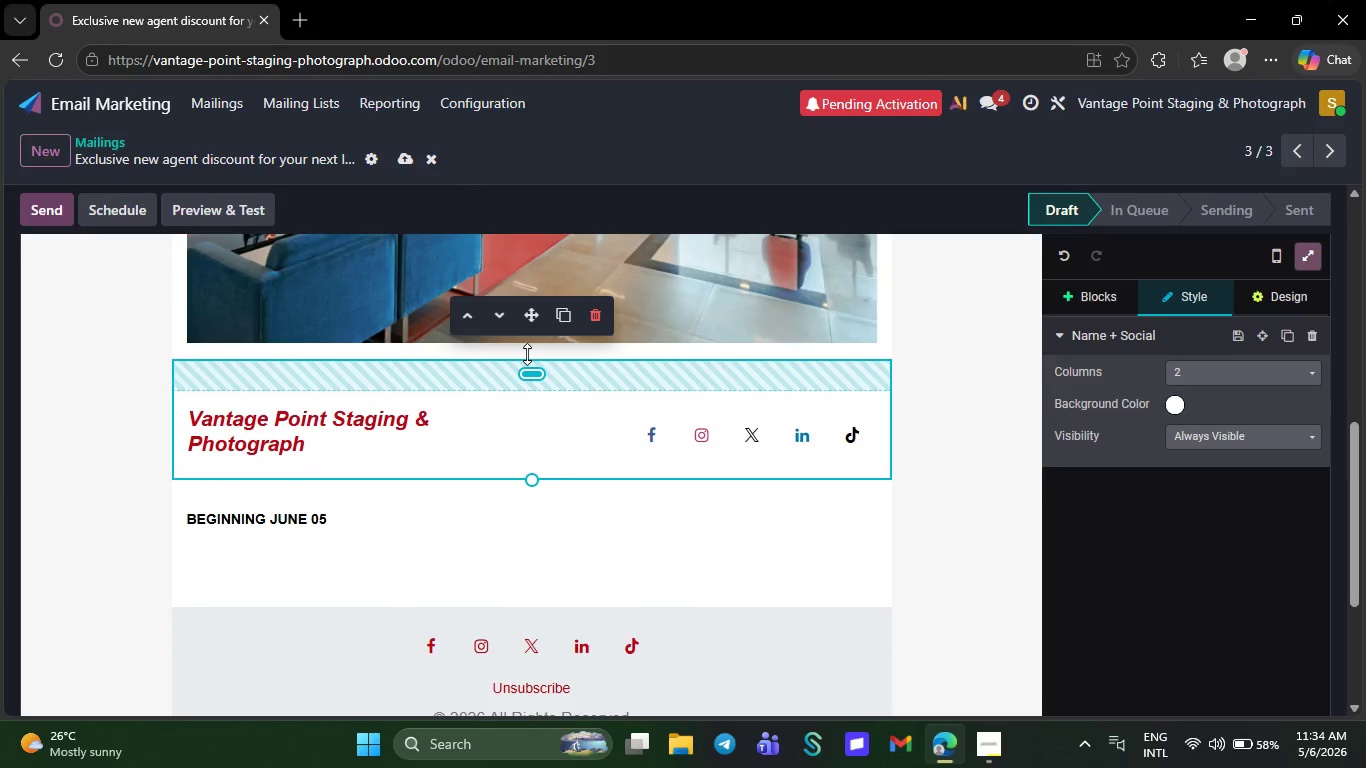 
left_click_drag(start_coordinate=[525, 352], to_coordinate=[530, 308])
 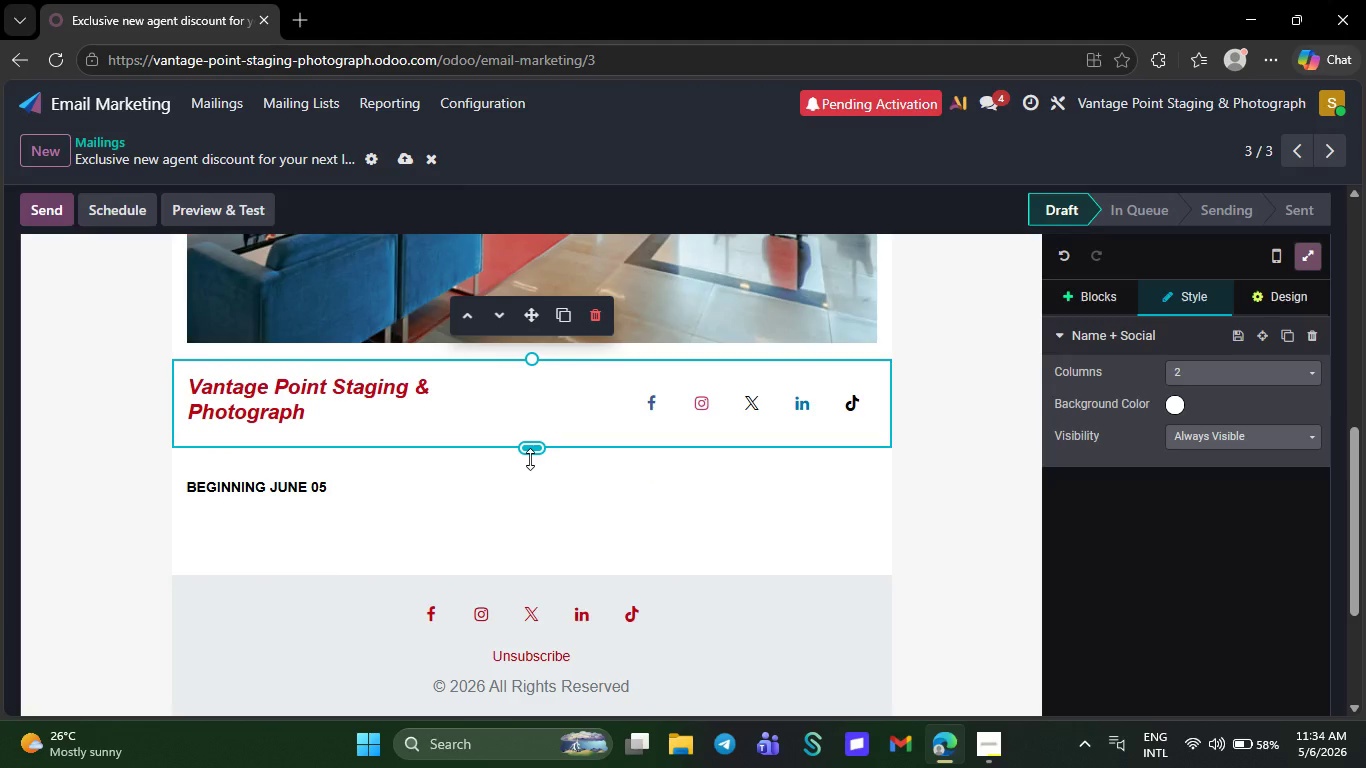 
left_click_drag(start_coordinate=[530, 459], to_coordinate=[527, 428])
 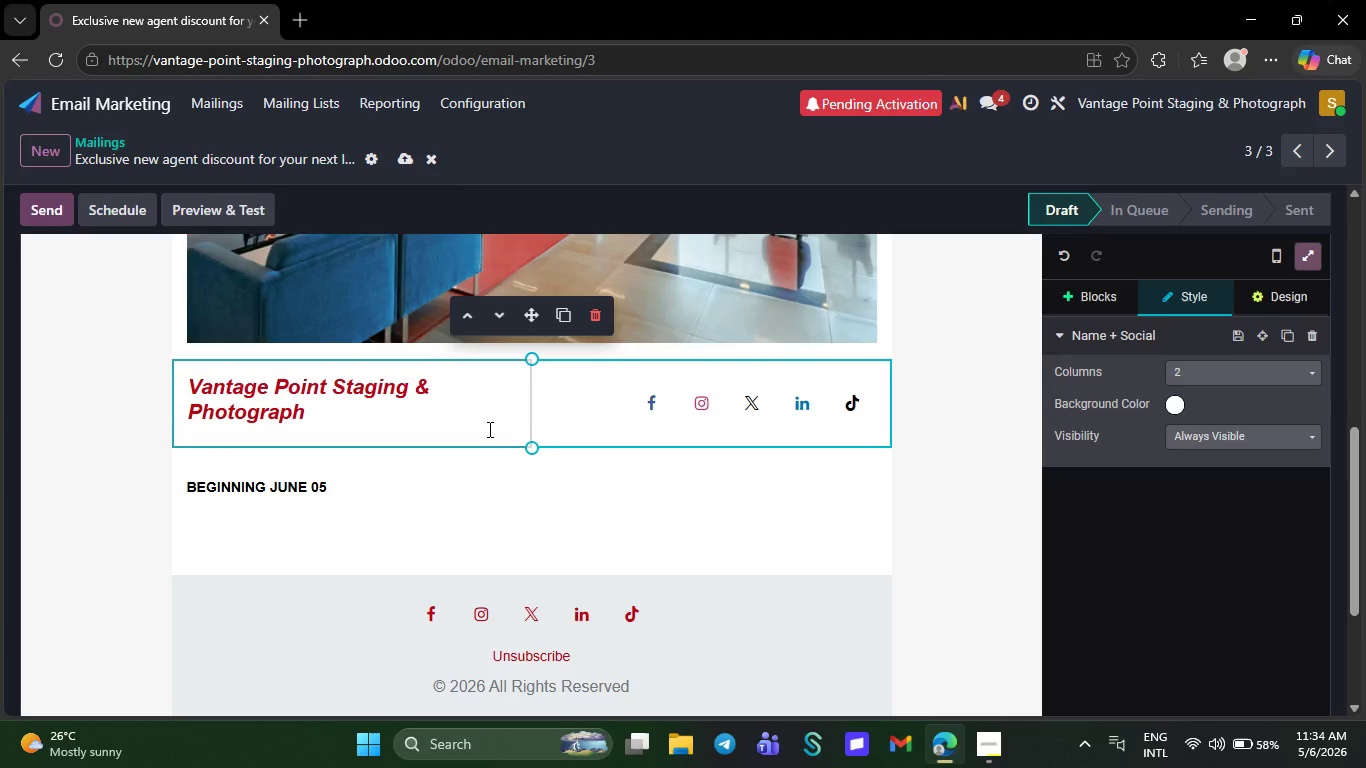 
left_click([488, 429])
 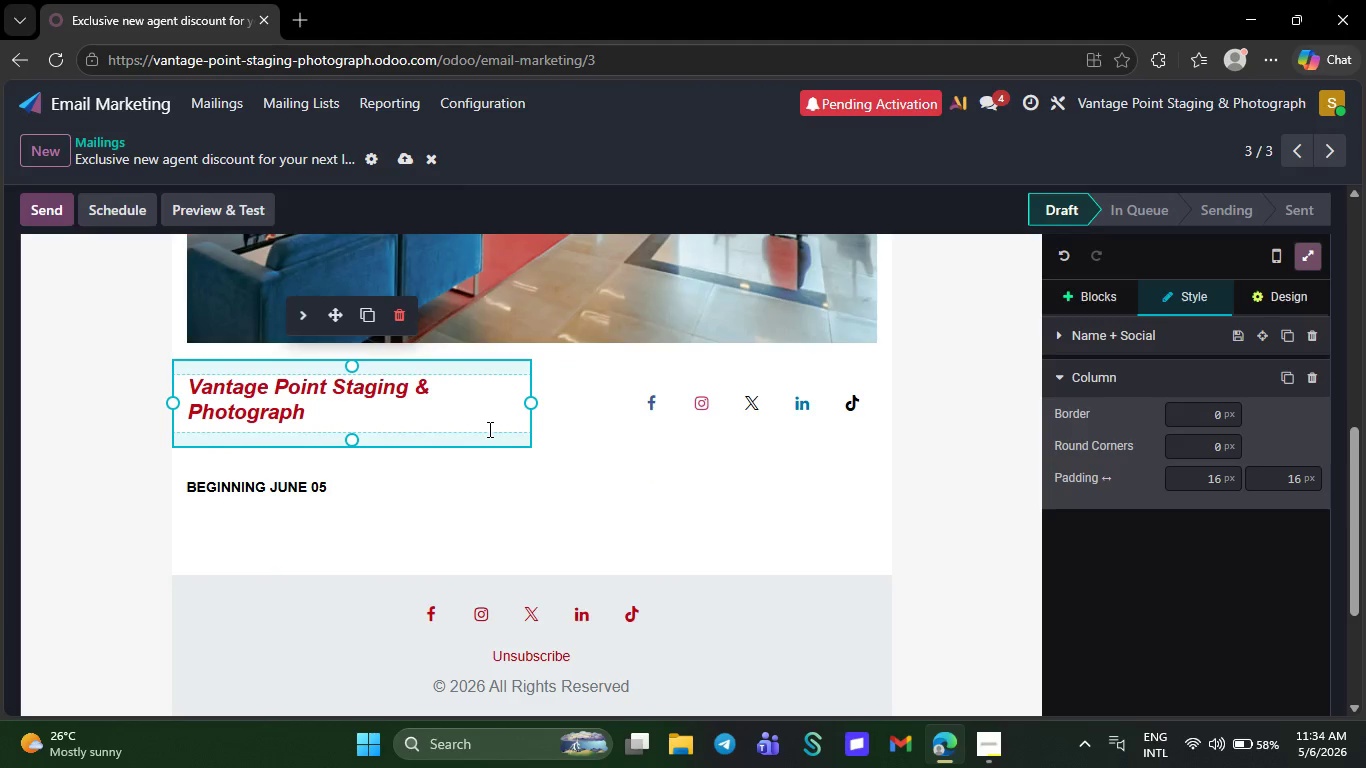 
key(Backspace)
 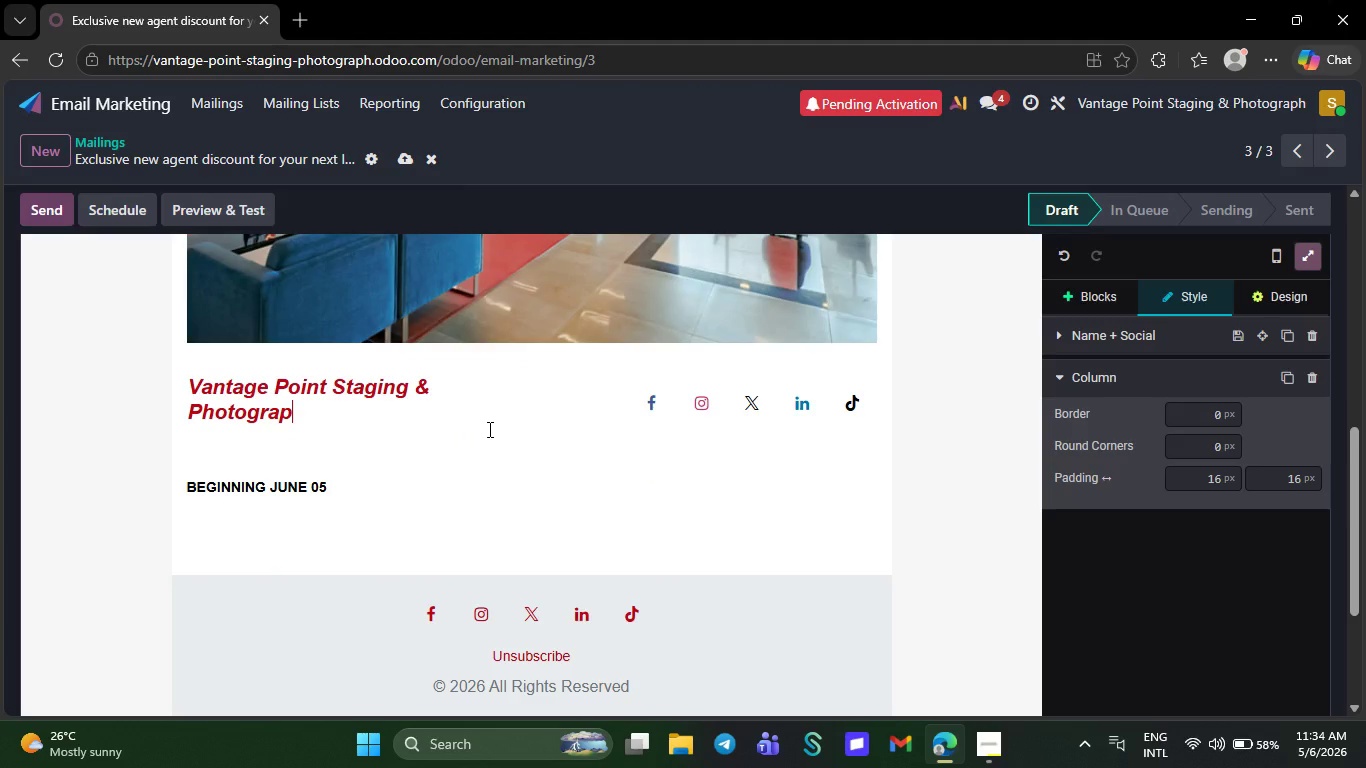 
key(Backspace)
 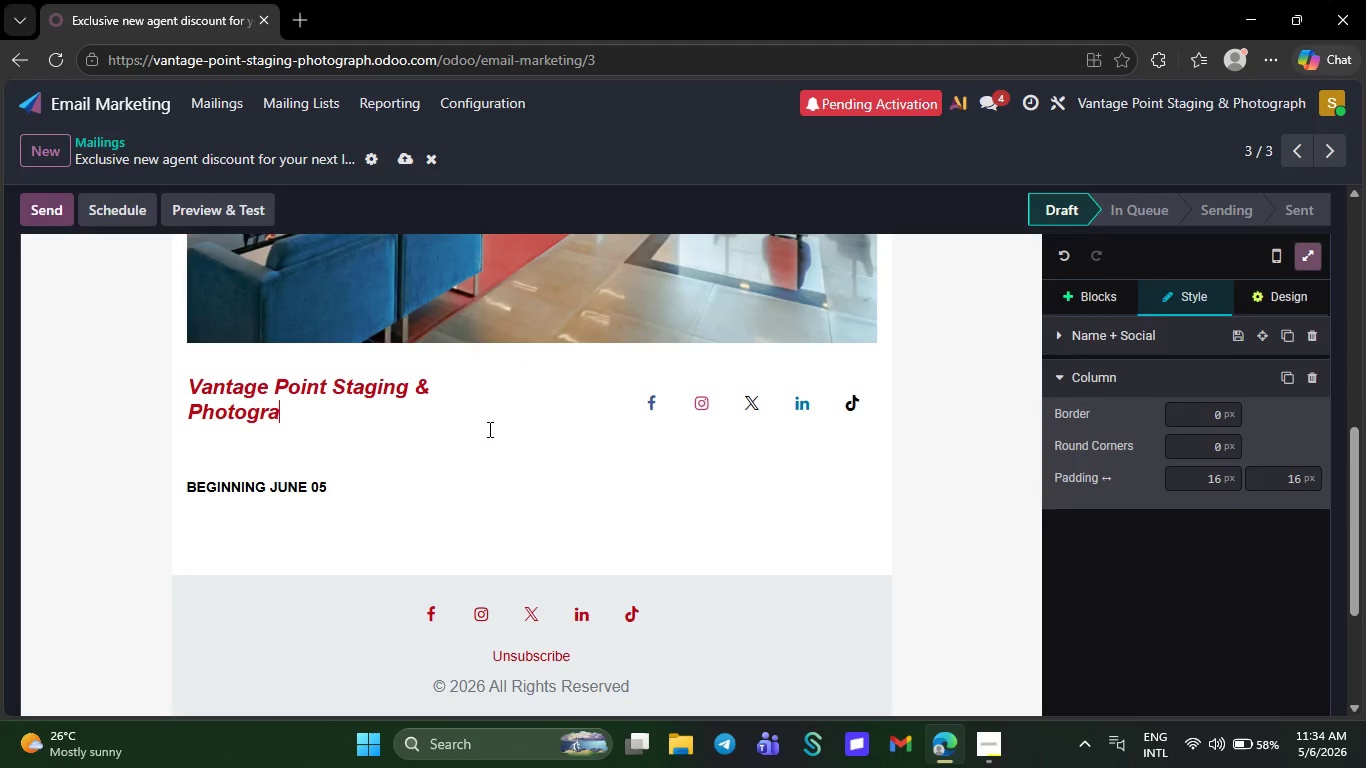 
key(Backspace)
 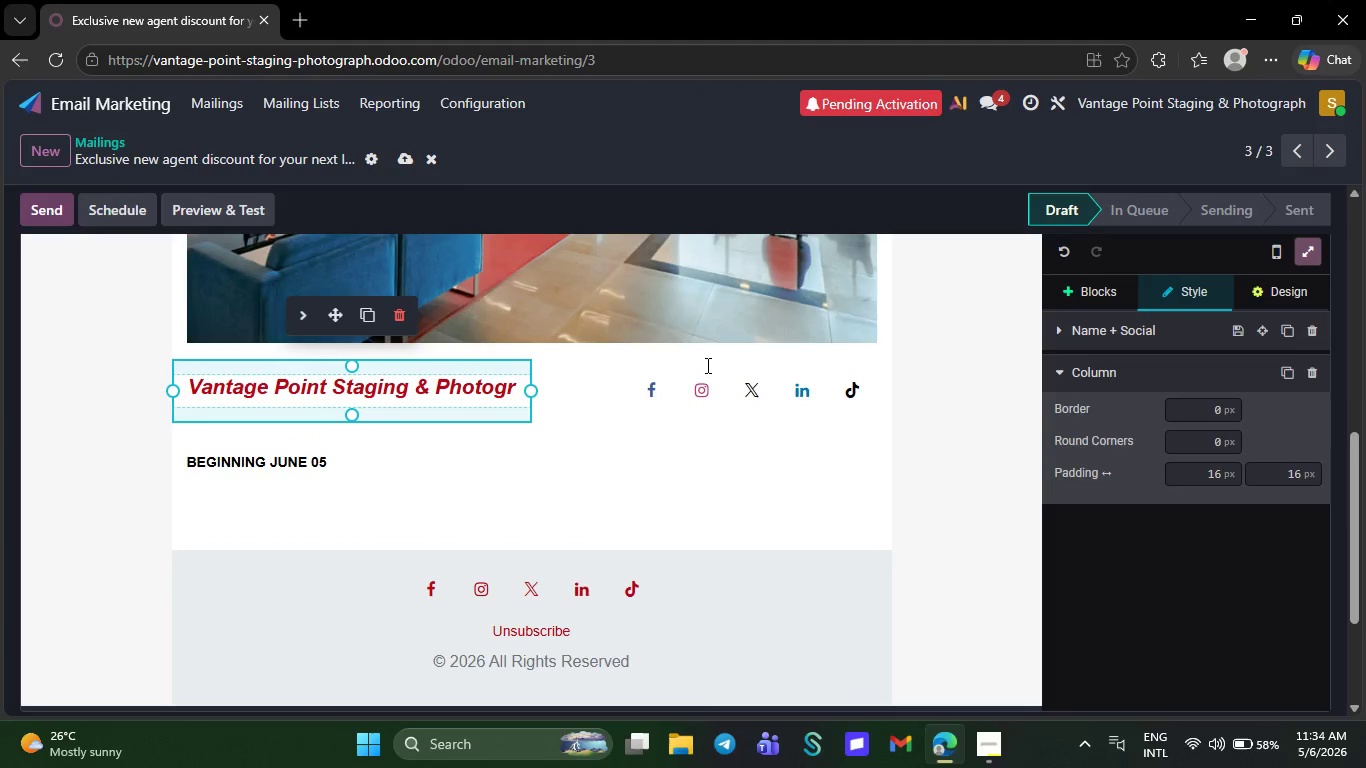 
left_click([706, 365])
 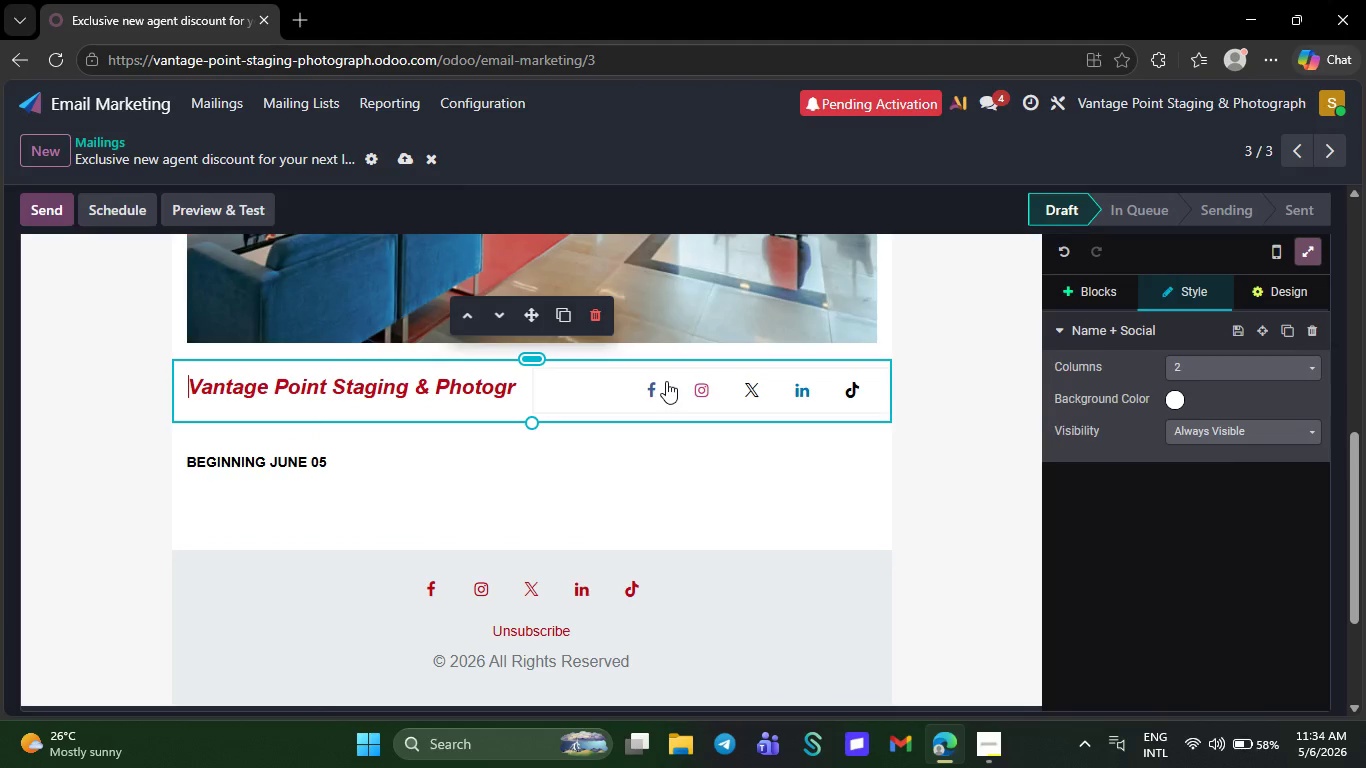 
left_click([632, 377])
 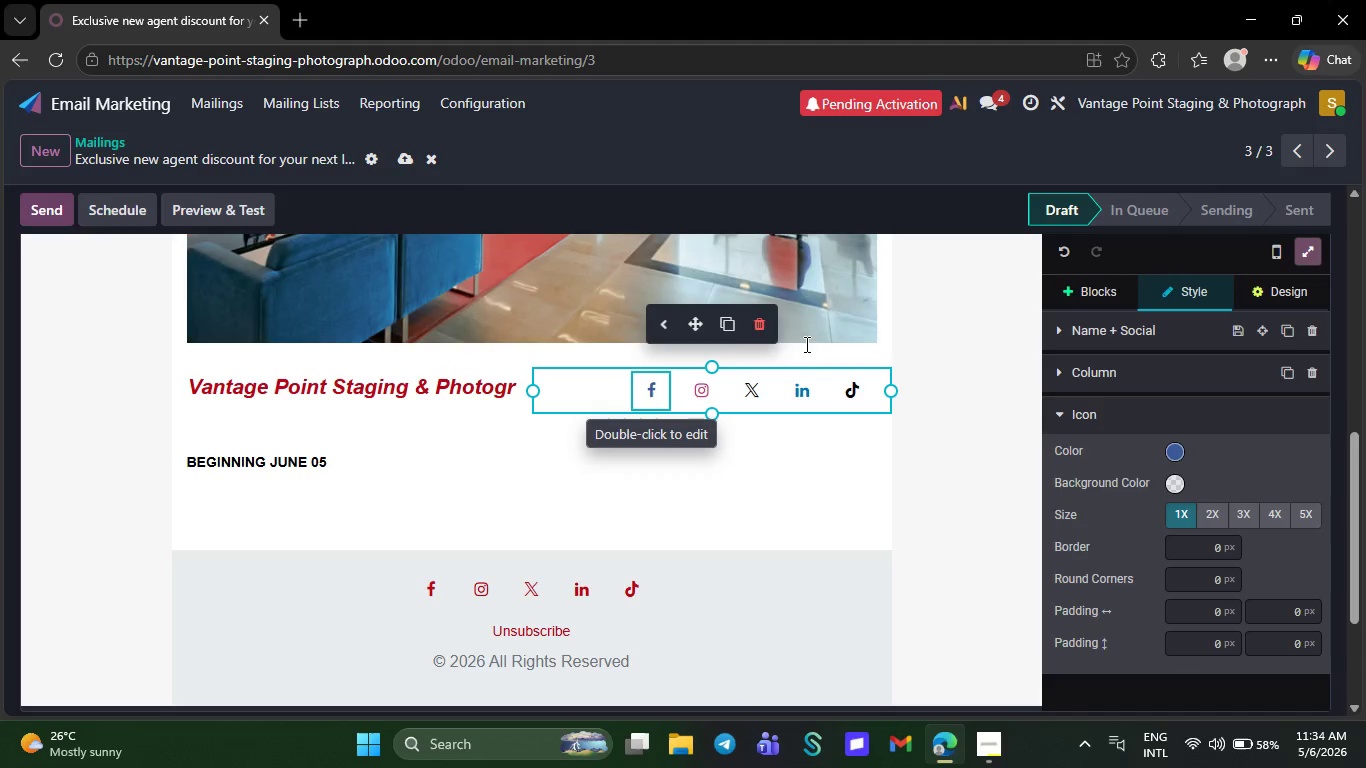 
left_click([756, 321])
 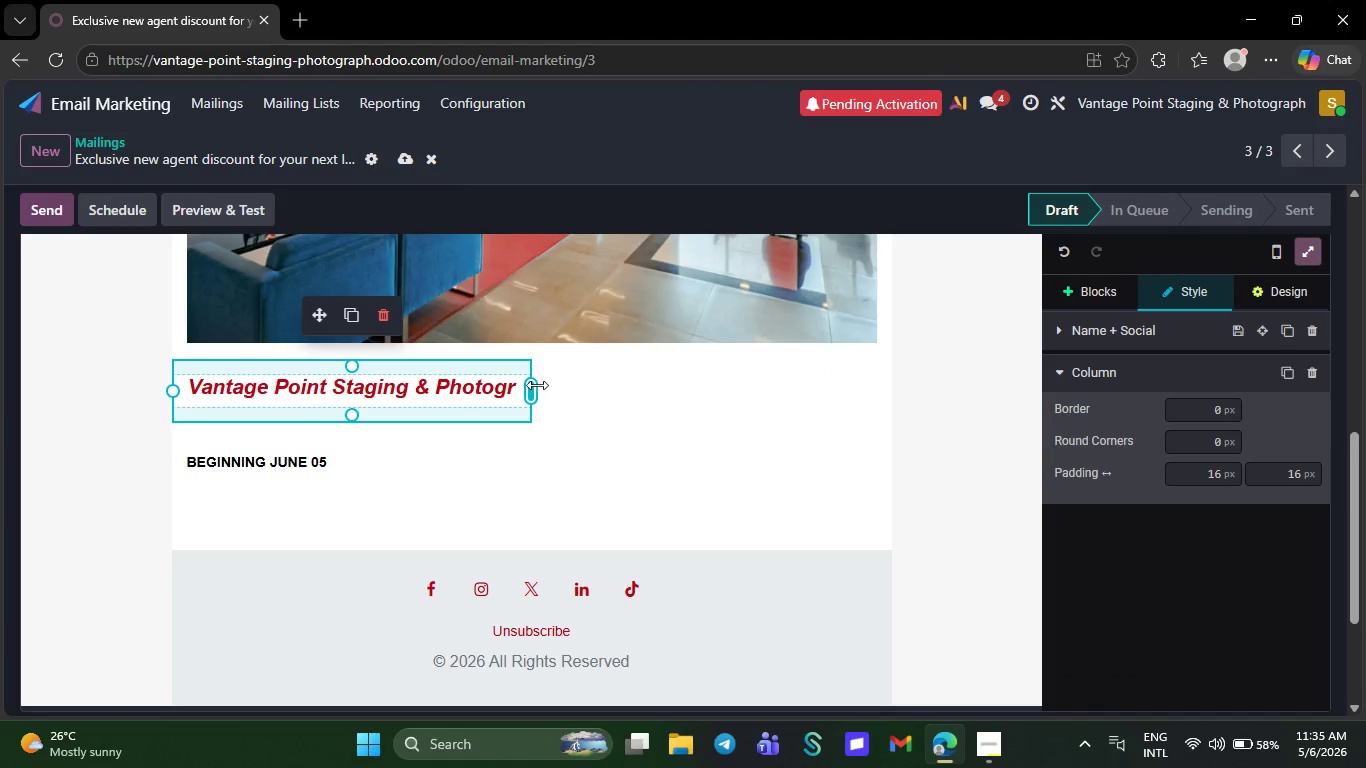 
left_click_drag(start_coordinate=[528, 383], to_coordinate=[885, 368])
 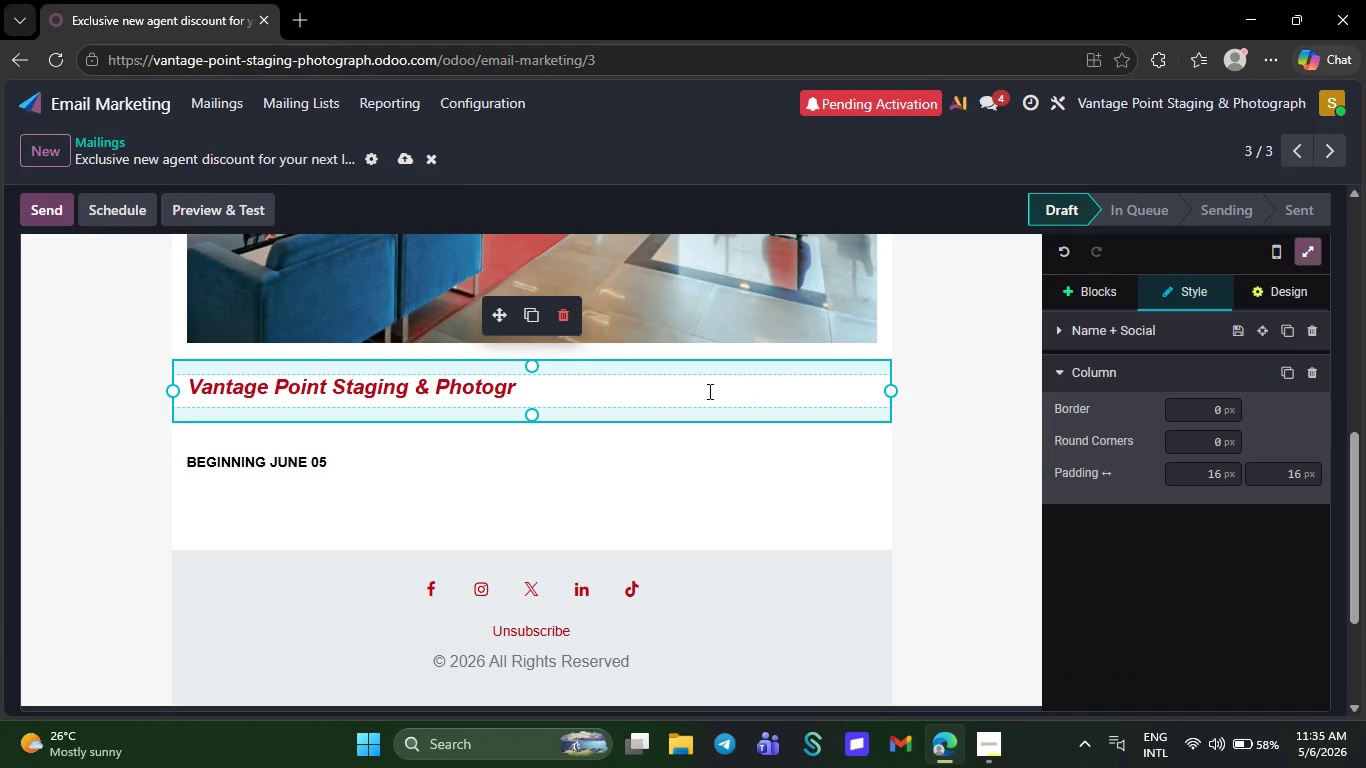 
left_click([708, 391])
 